 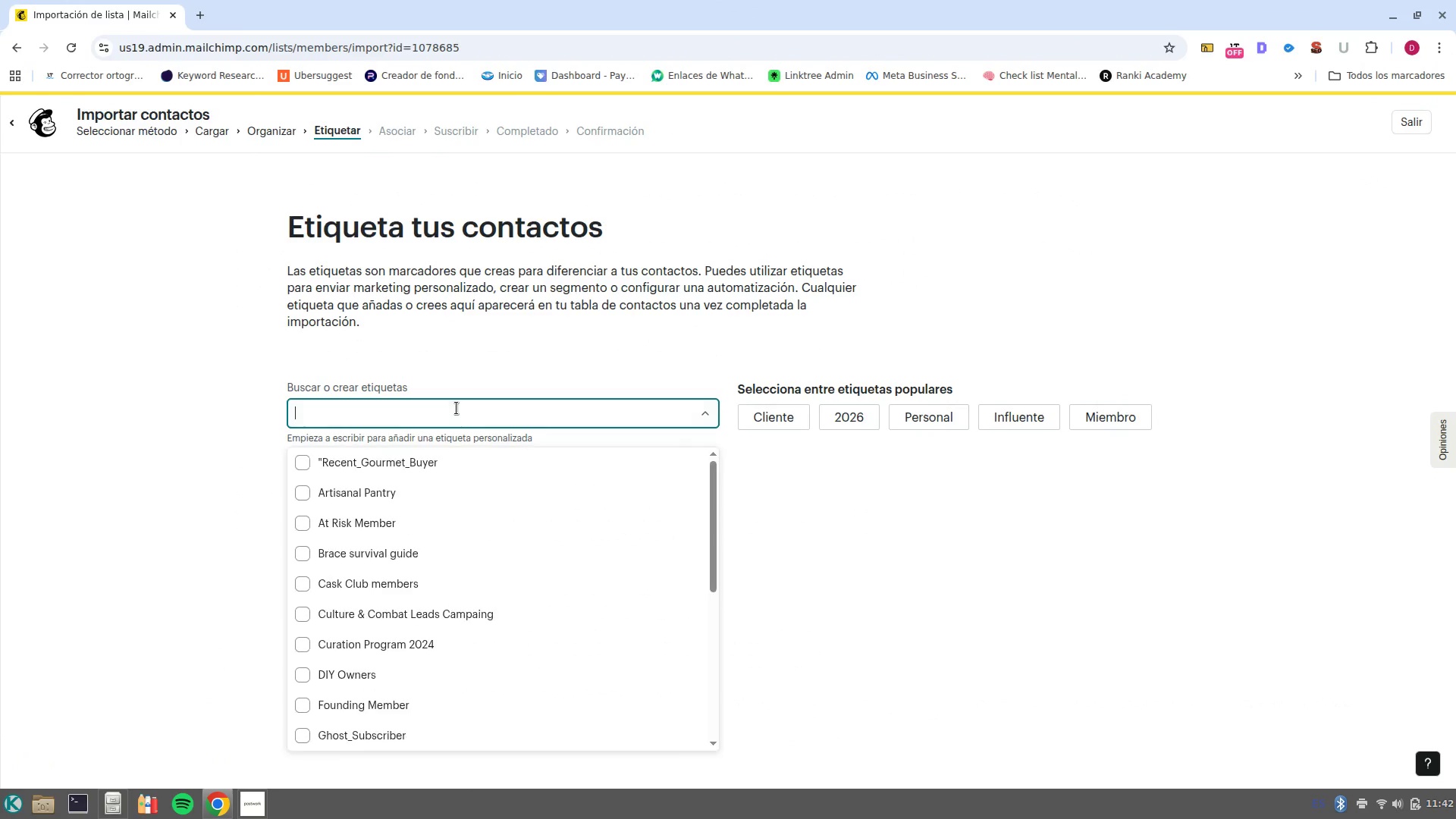 
key(Control+V)
 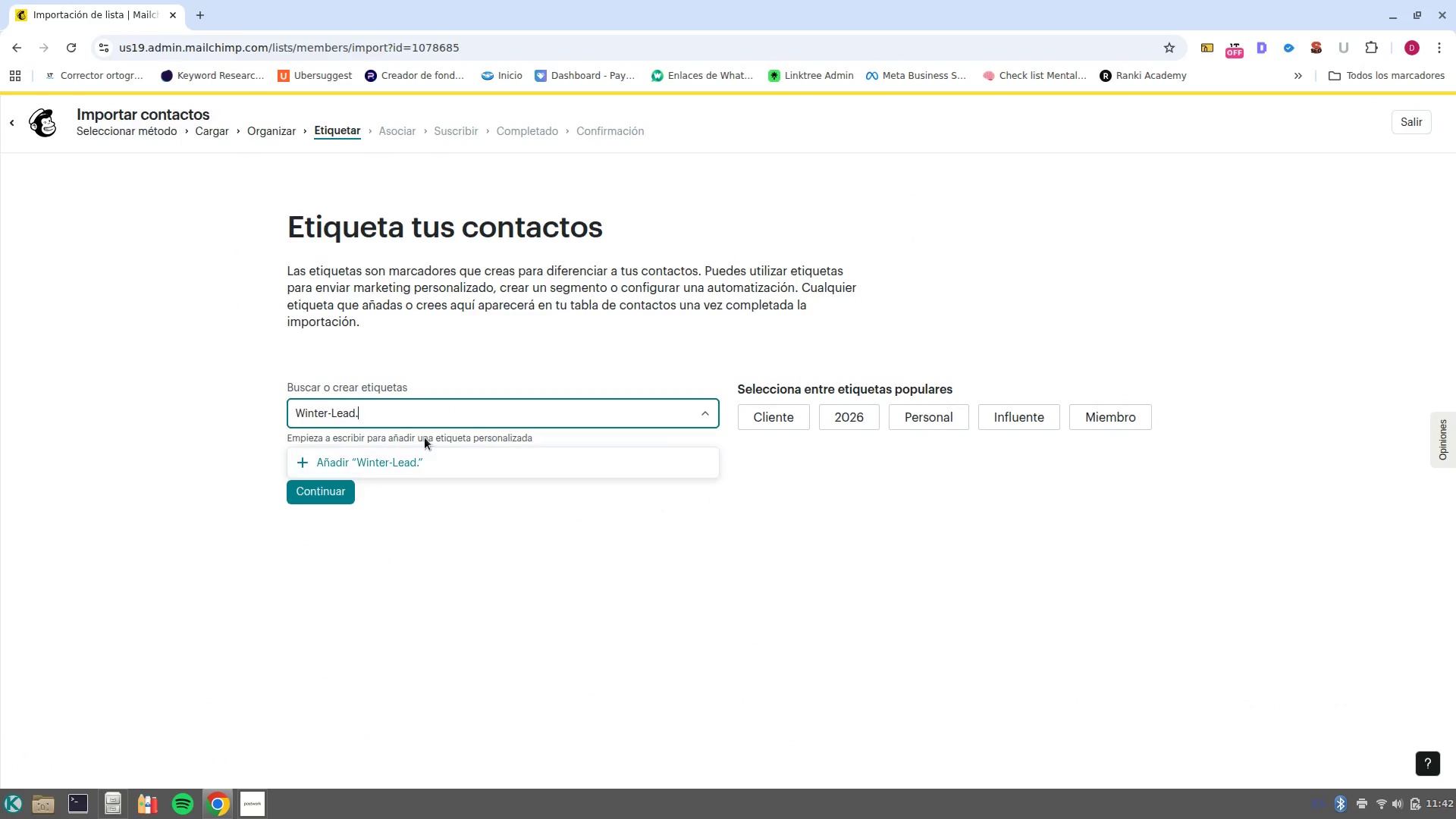 
left_click([412, 410])
 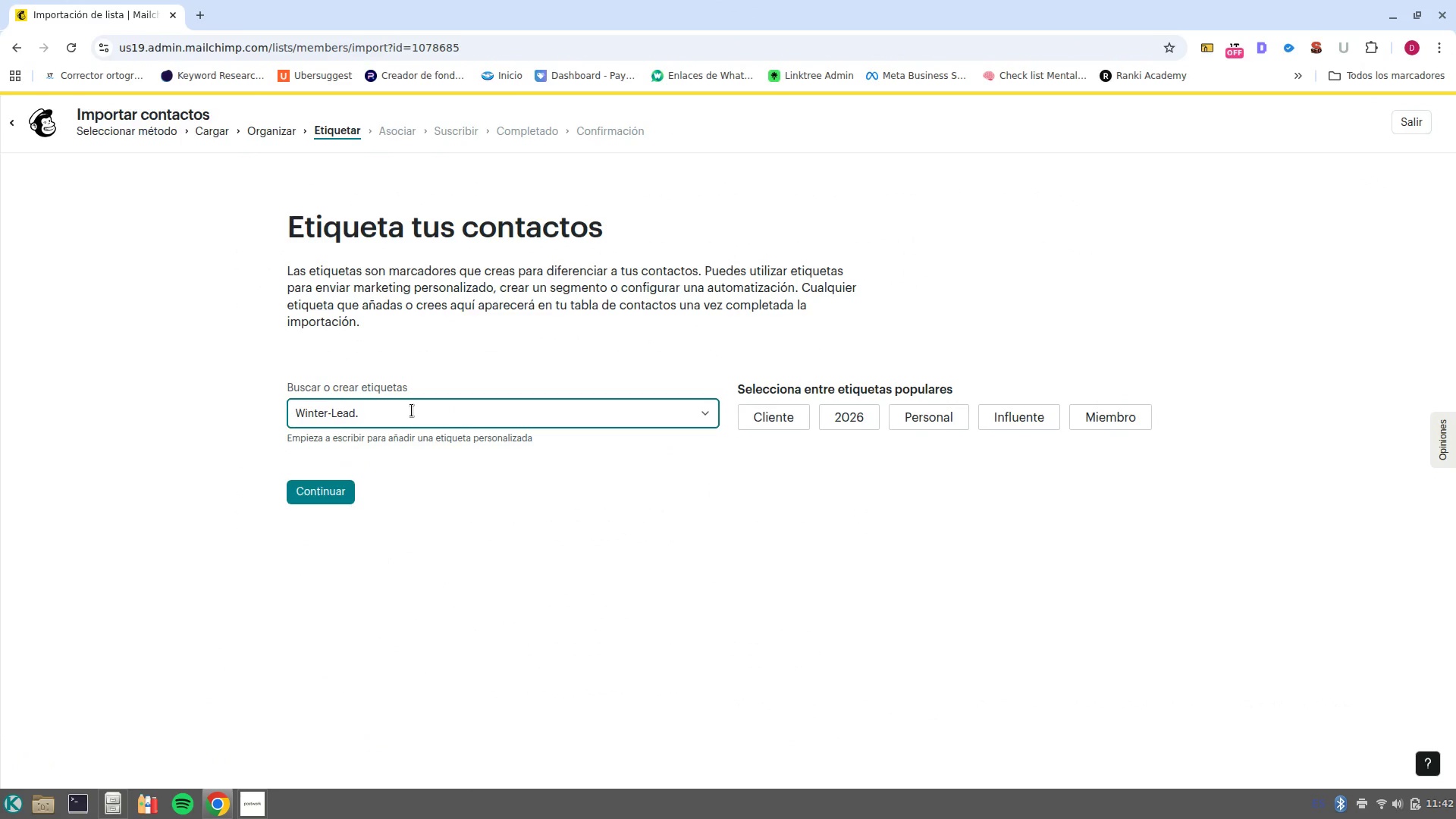 
key(Backspace)
 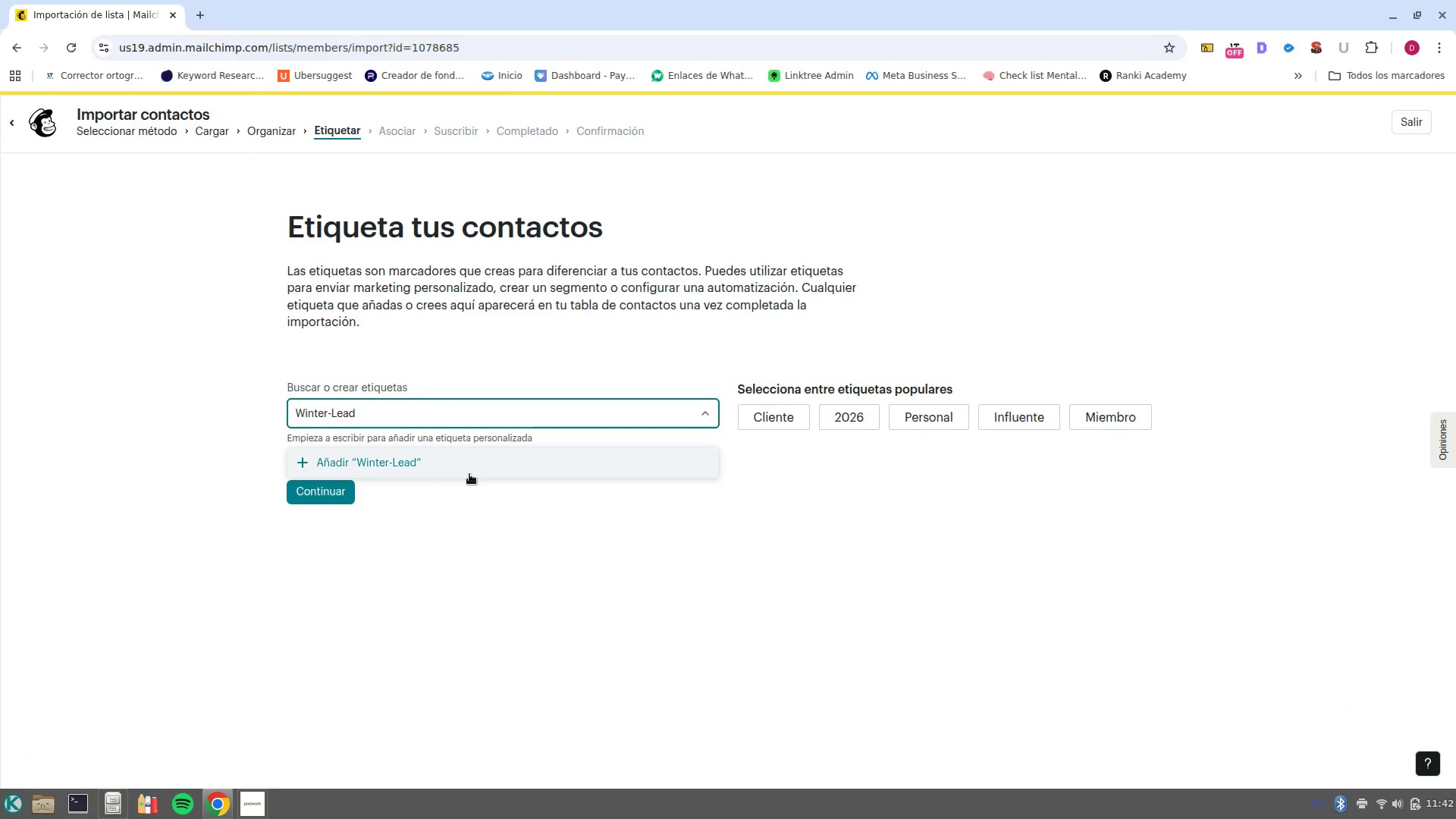 
left_click([460, 479])
 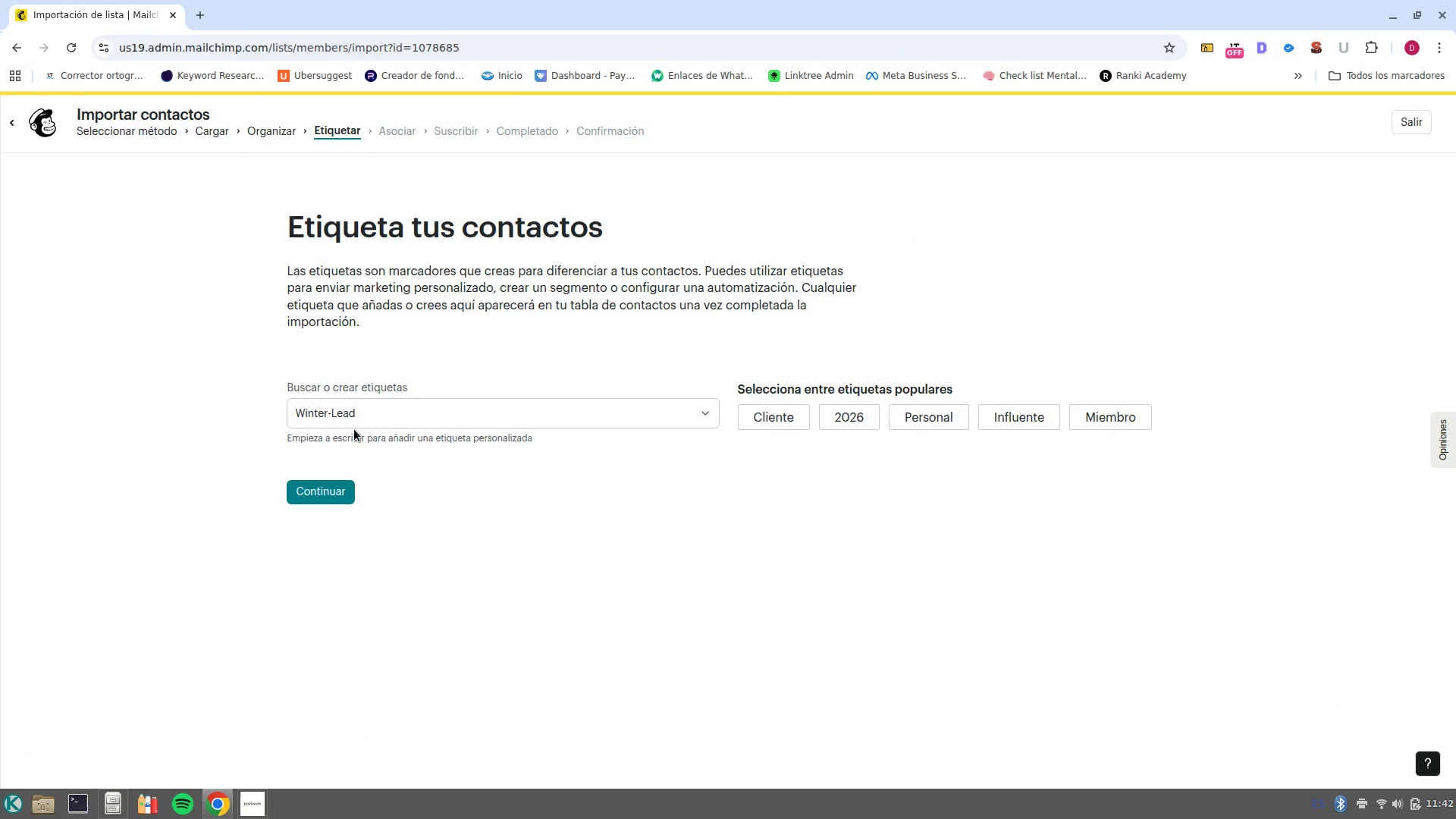 
left_click([376, 413])
 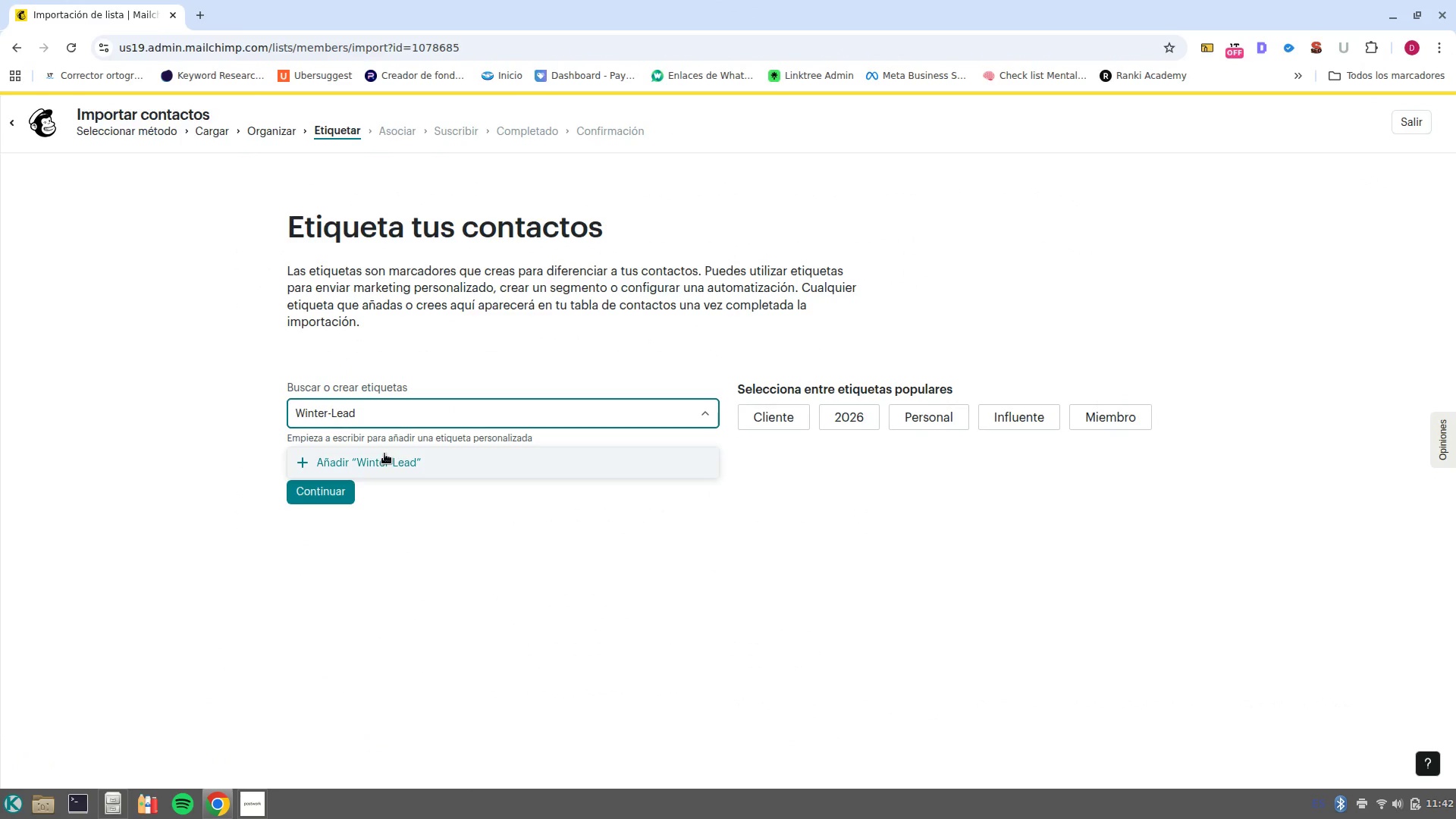 
left_click([386, 467])
 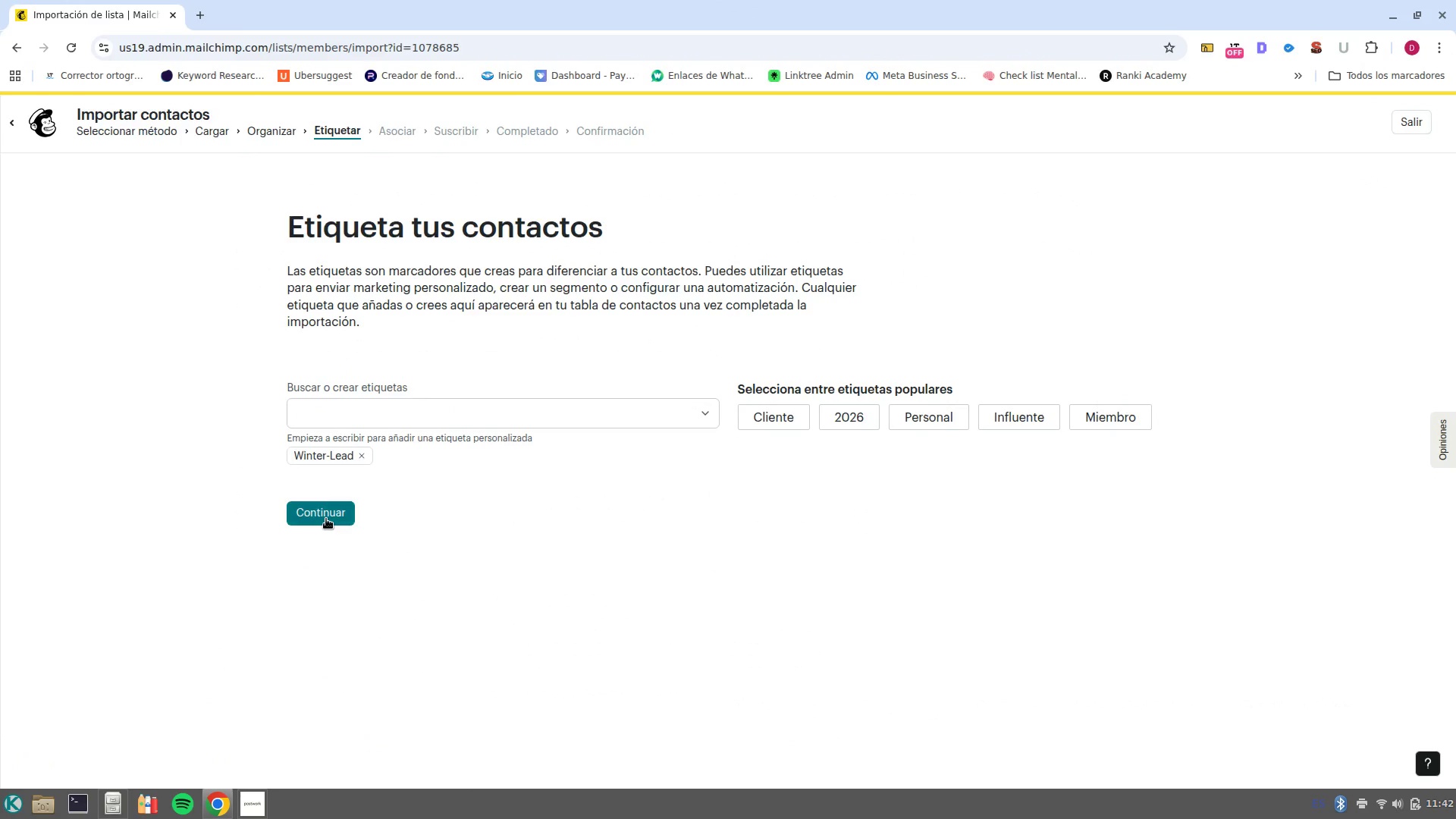 
left_click([326, 519])
 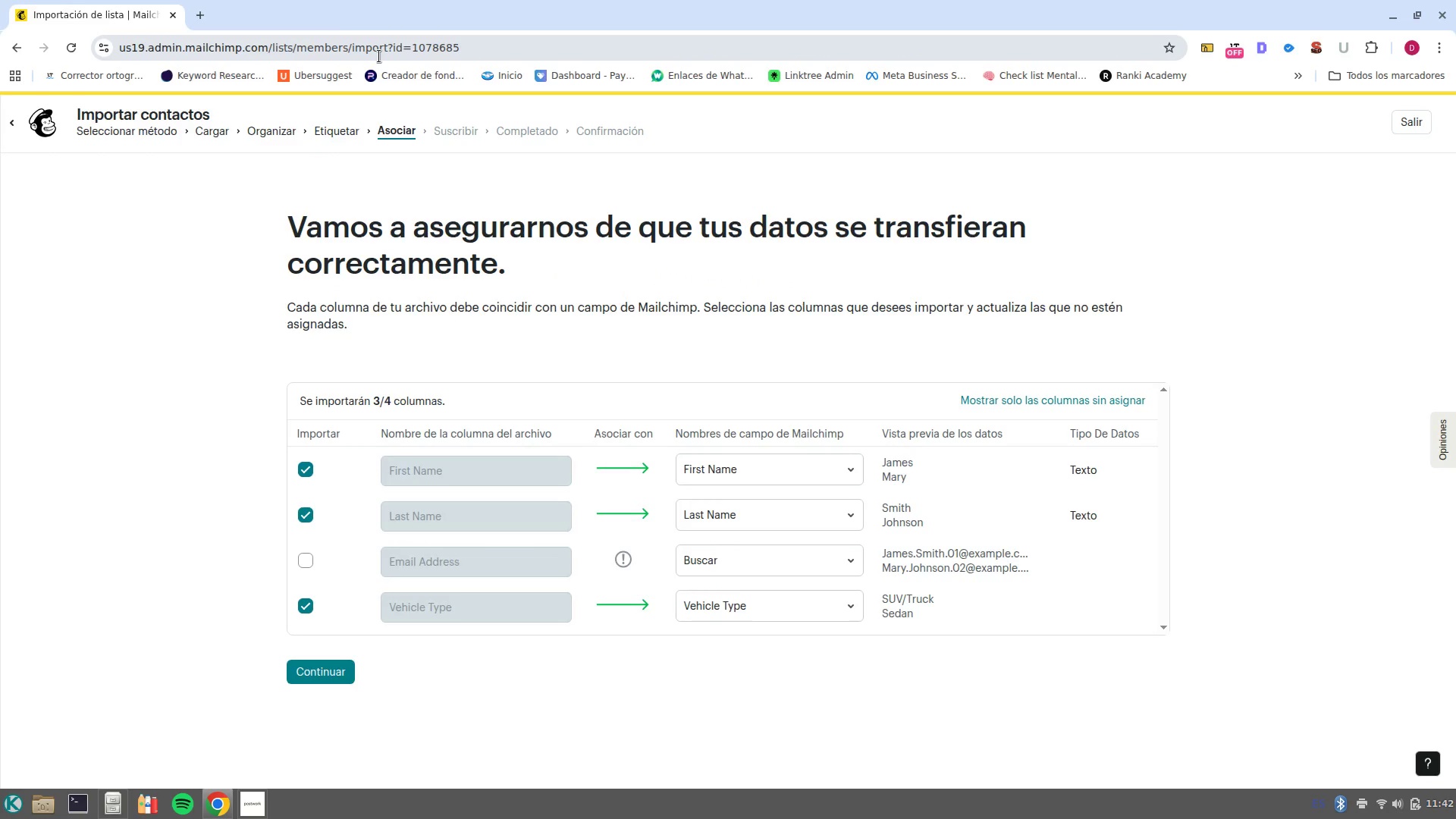 
wait(14.67)
 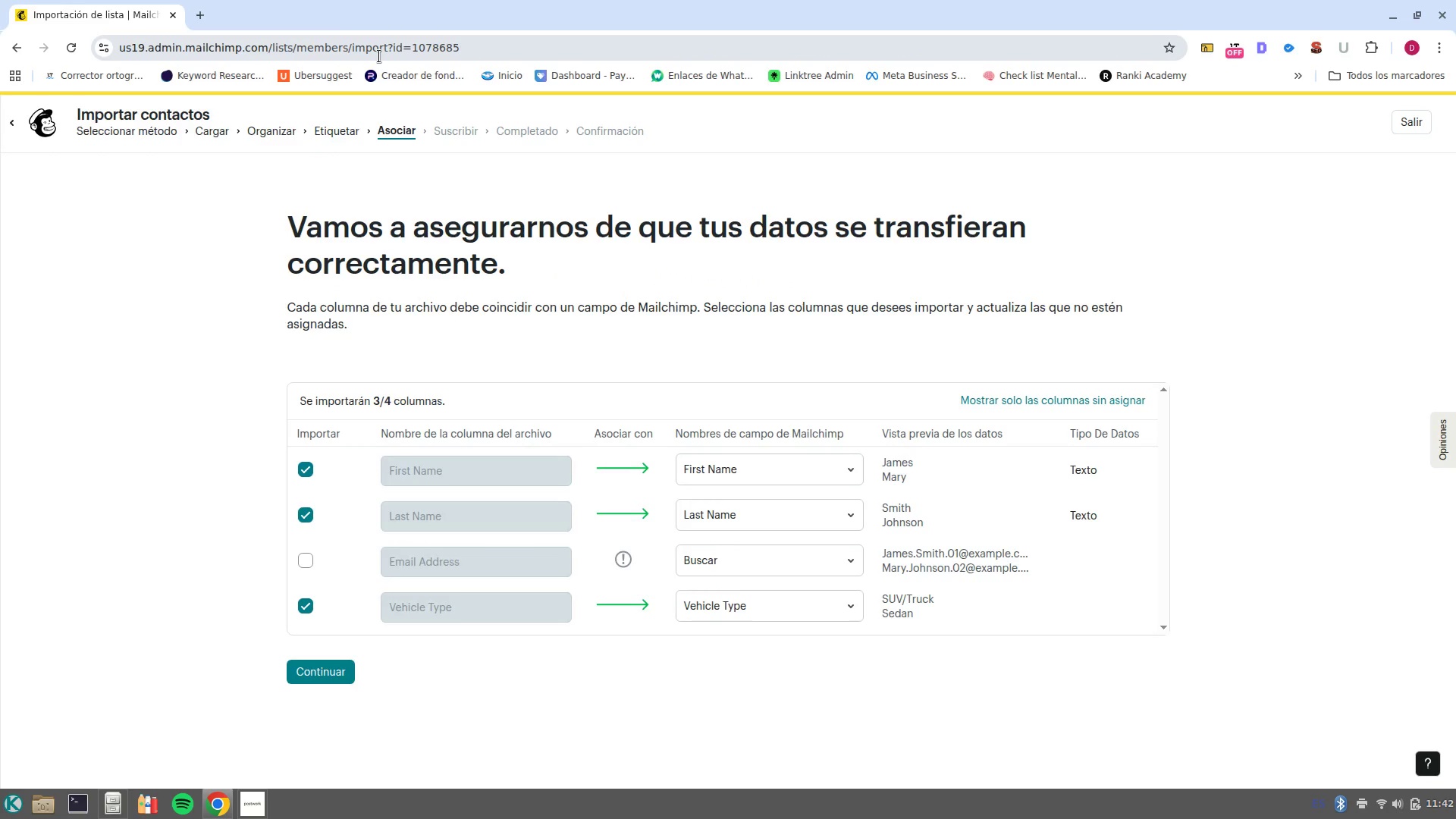 
left_click([12, 46])
 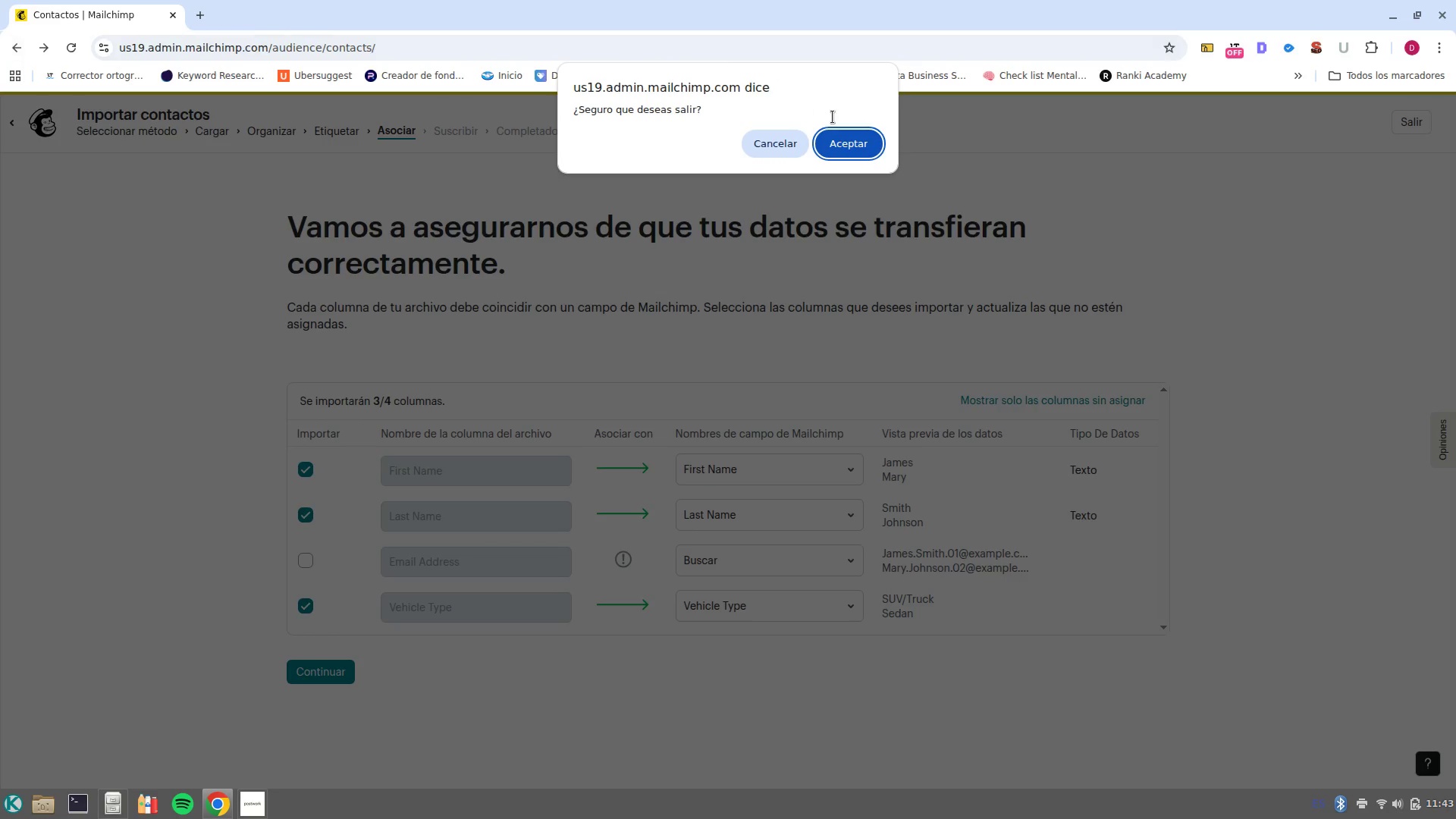 
left_click([838, 136])
 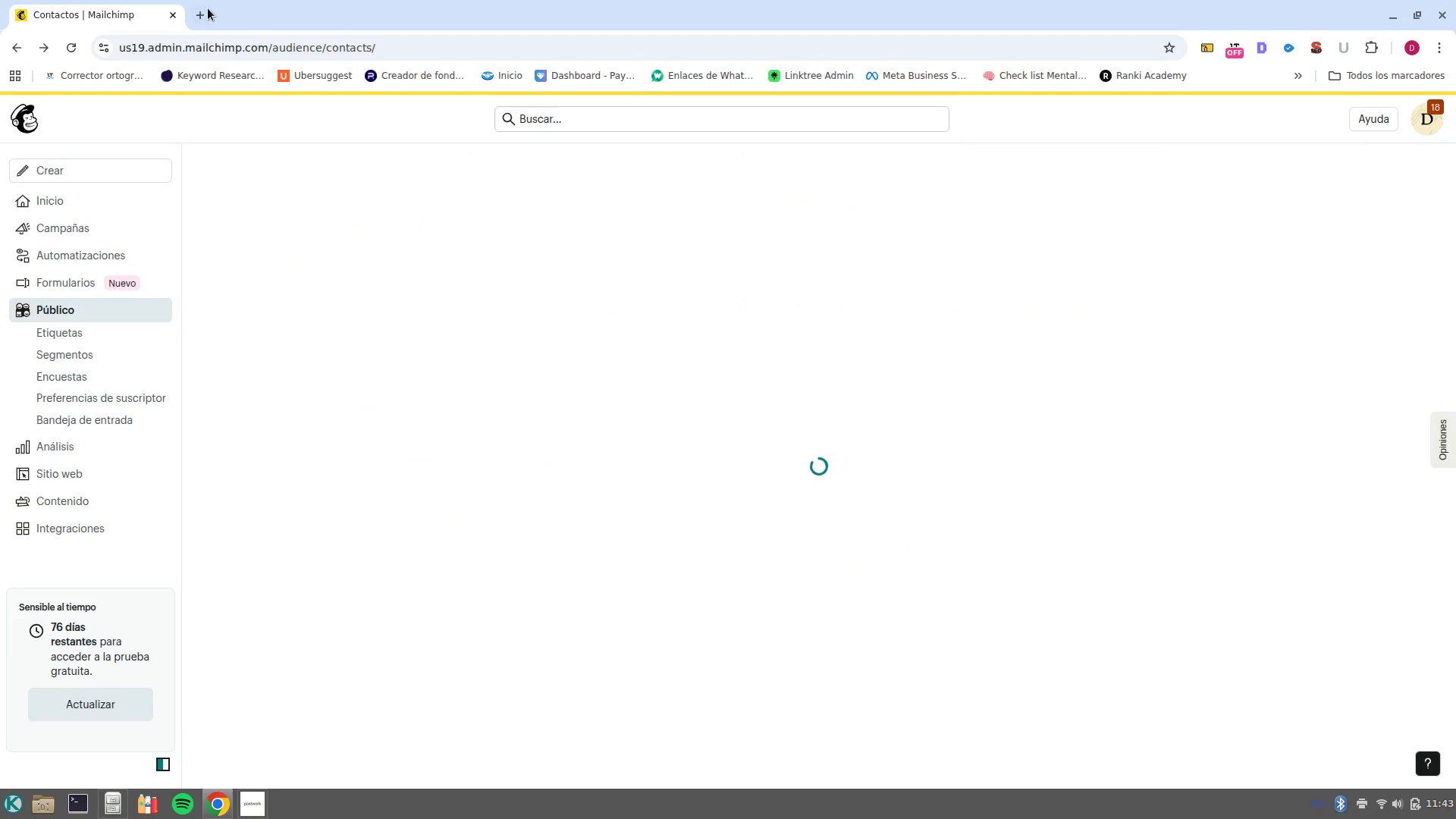 
left_click([208, 8])
 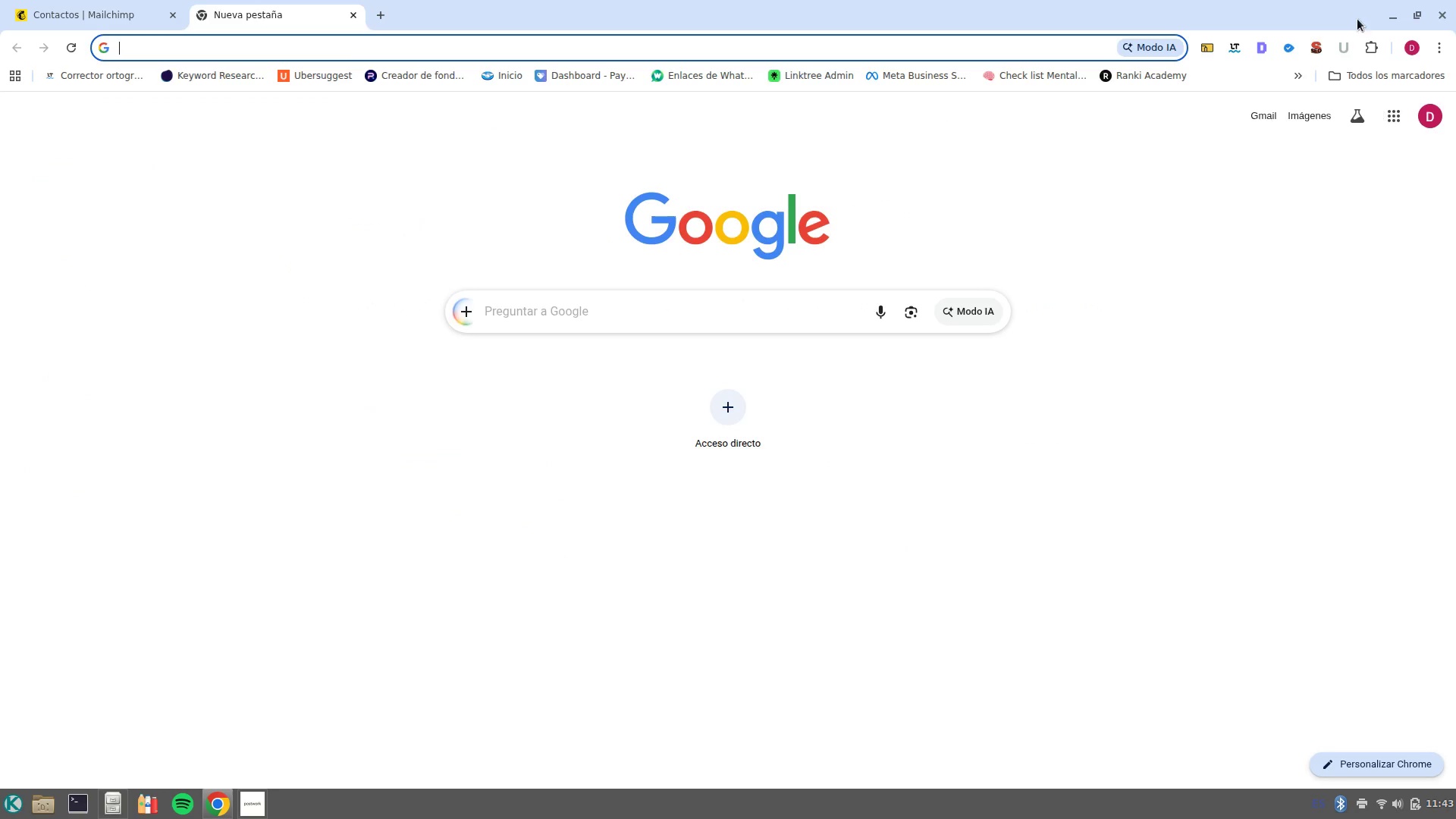 
left_click([1387, 115])
 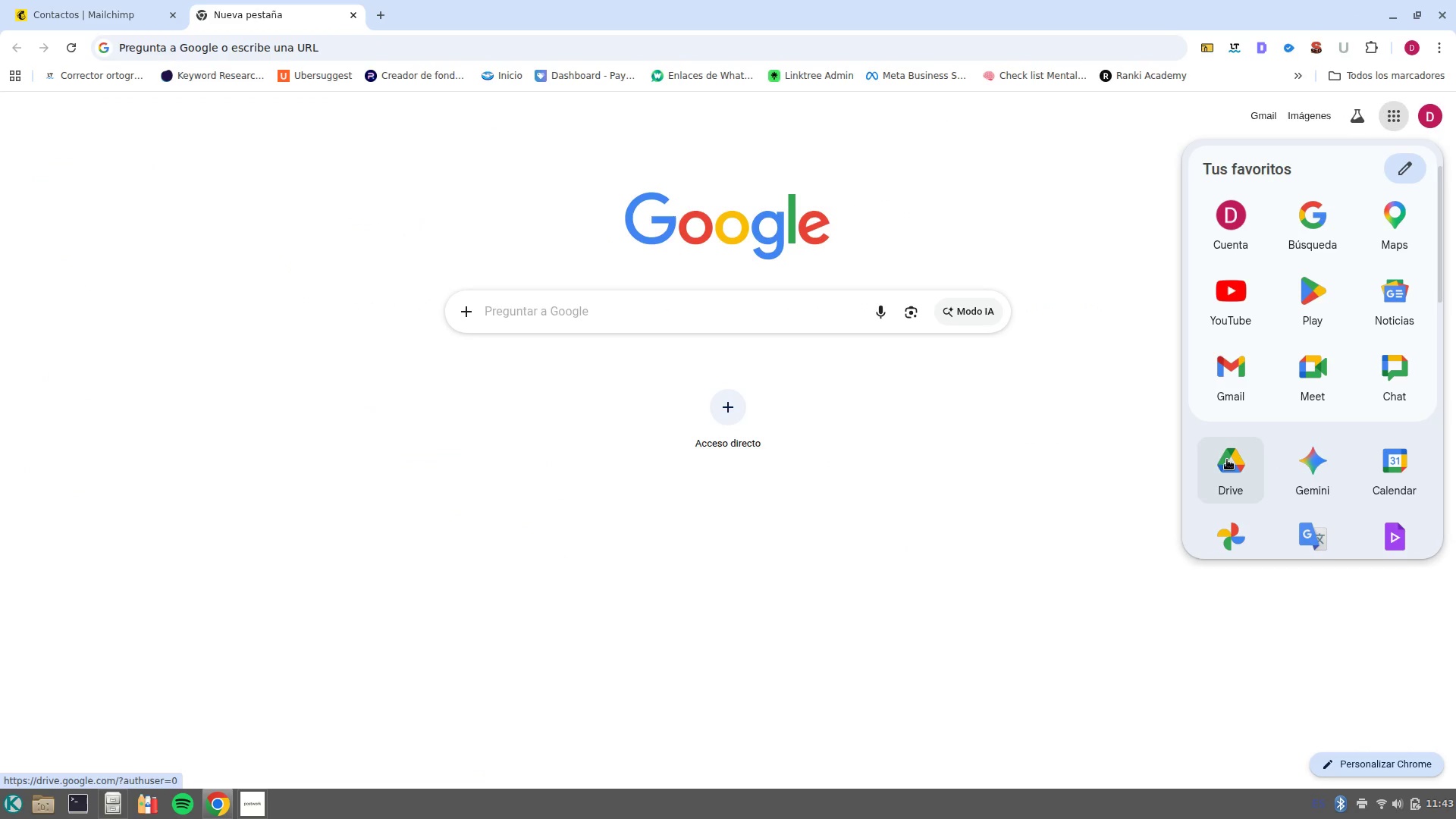 
left_click([1210, 472])
 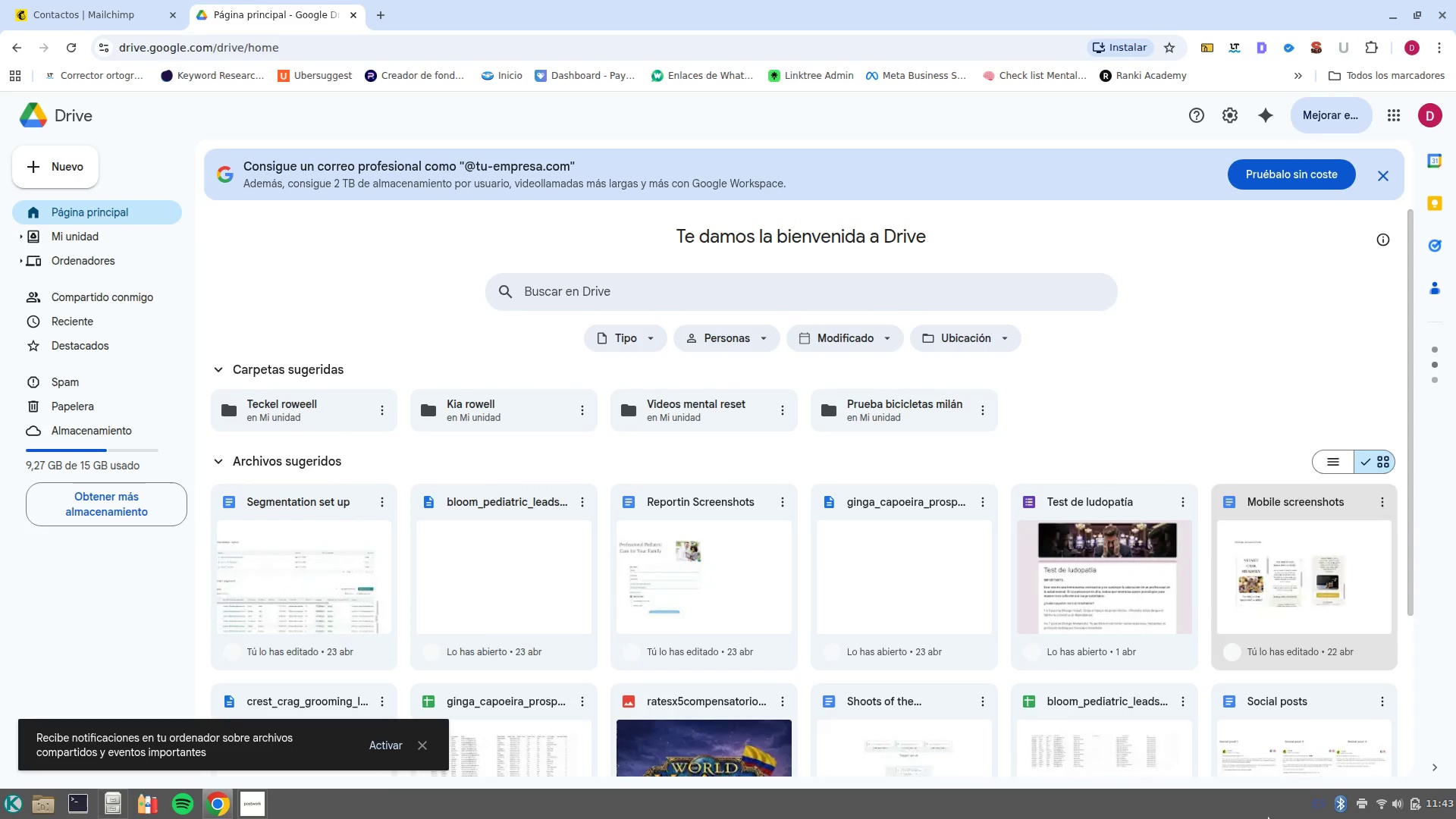 
wait(5.67)
 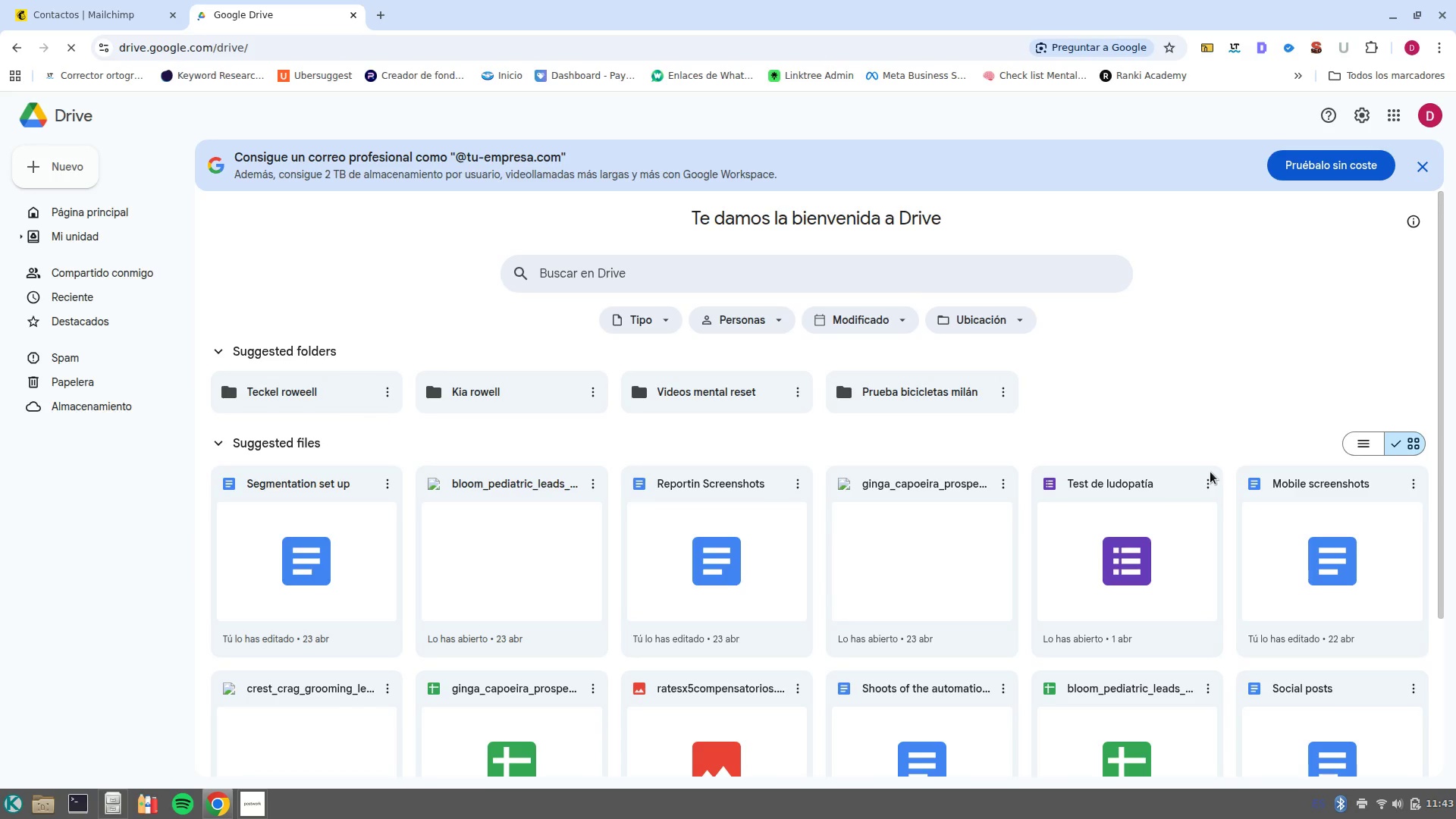 
scroll: coordinate [1093, 380], scroll_direction: up, amount: 5.0
 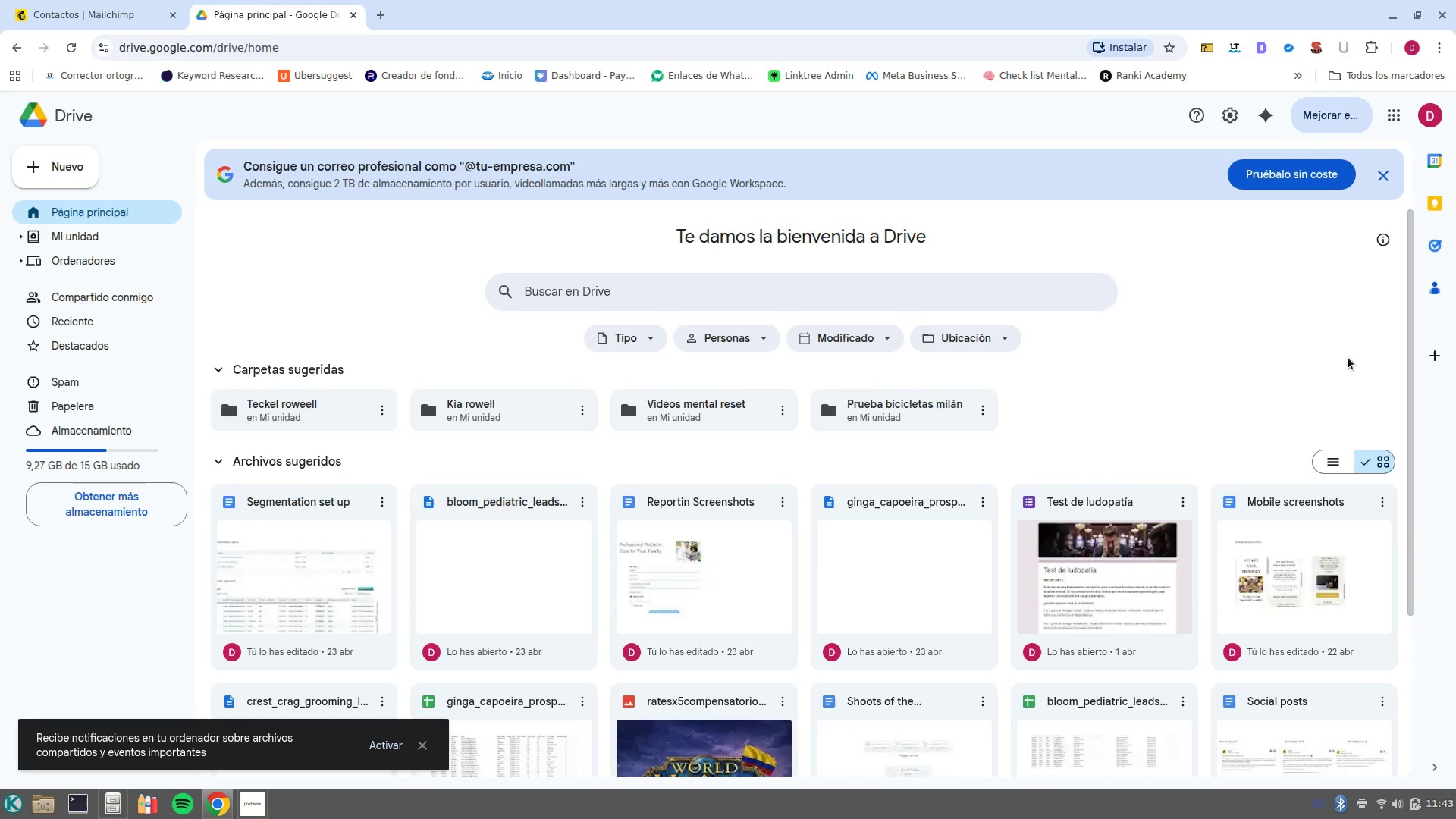 
left_click([1348, 357])
 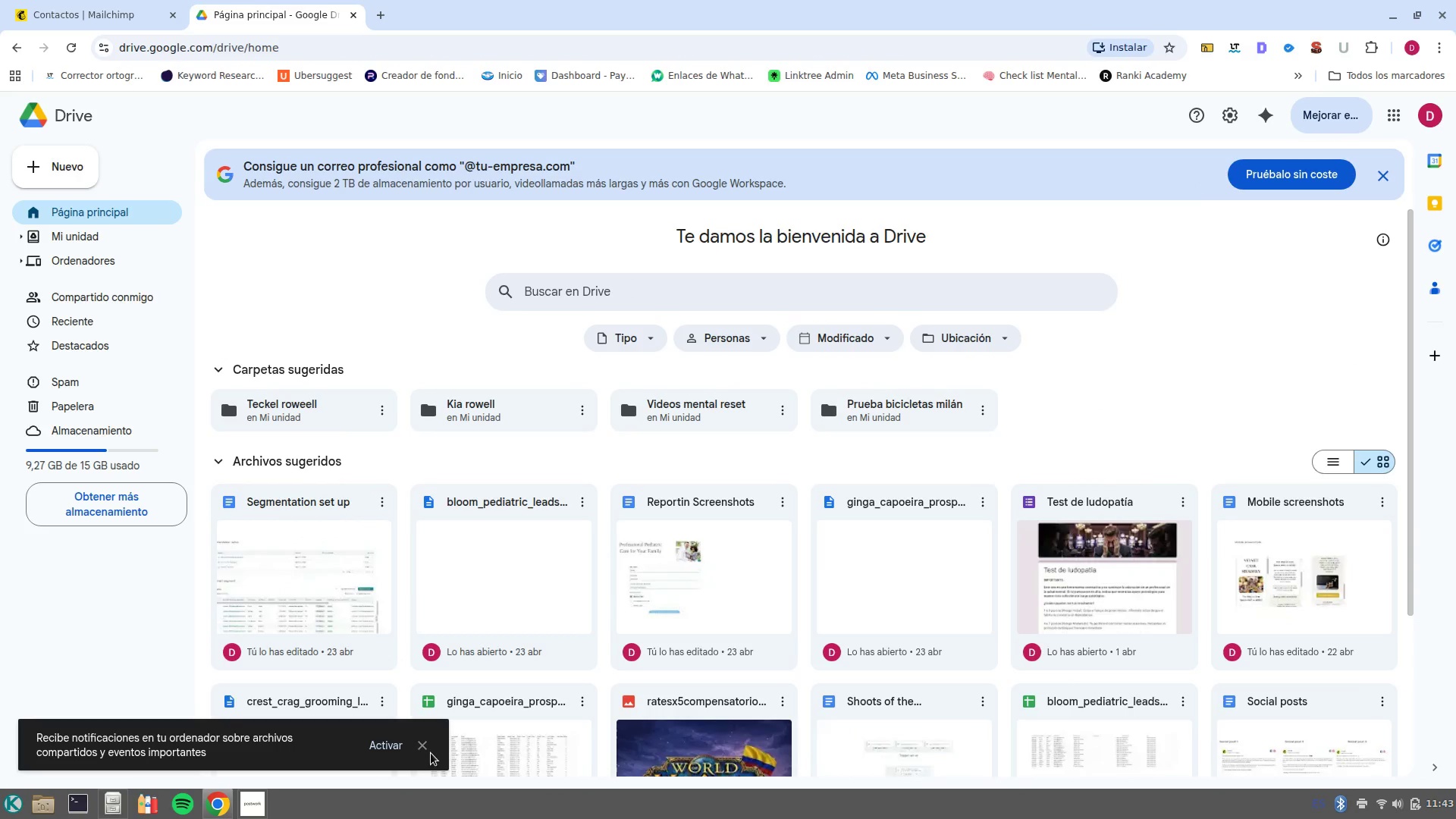 
left_click([428, 753])
 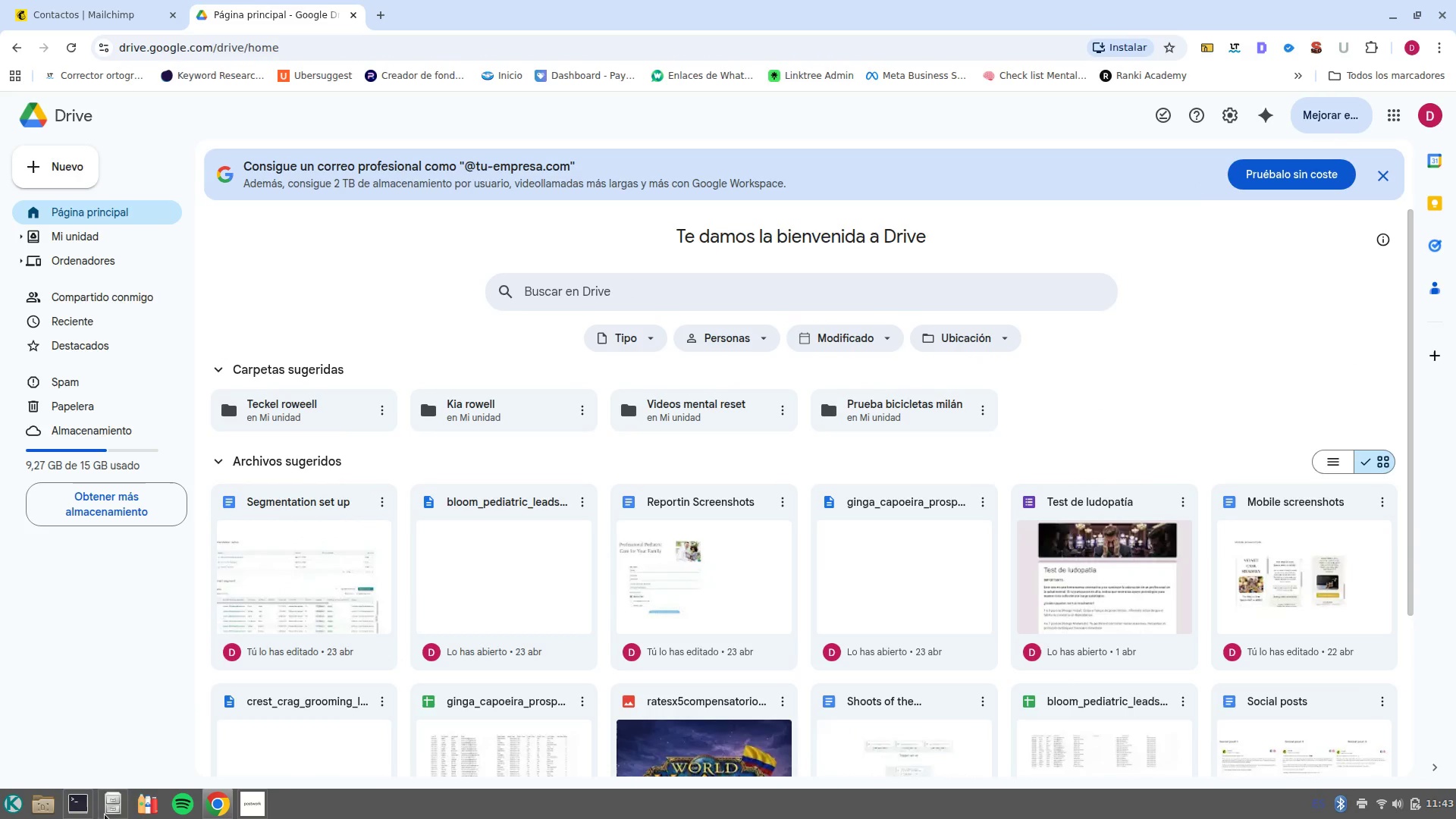 
left_click([115, 817])
 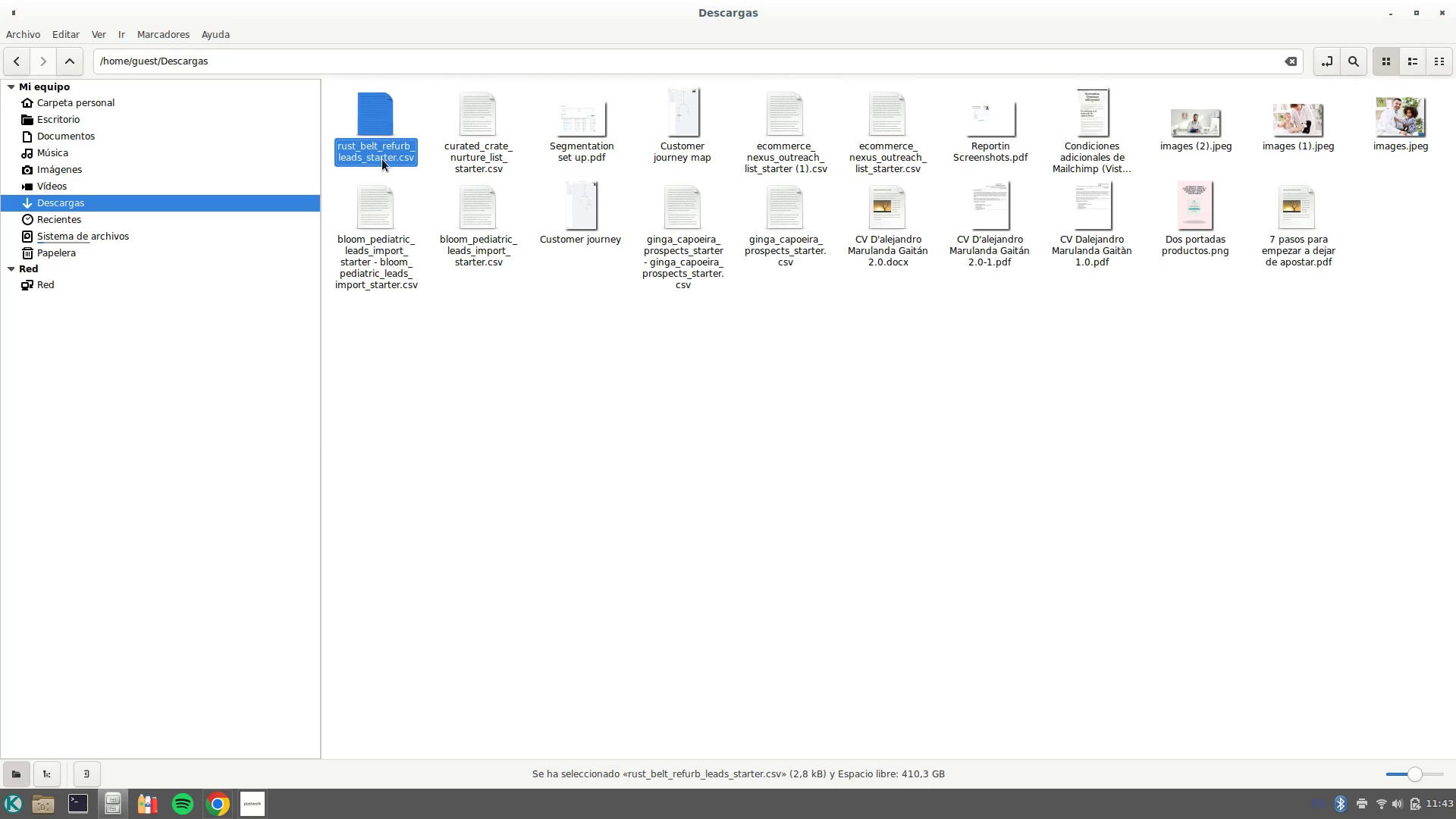 
left_click_drag(start_coordinate=[384, 143], to_coordinate=[397, 566])
 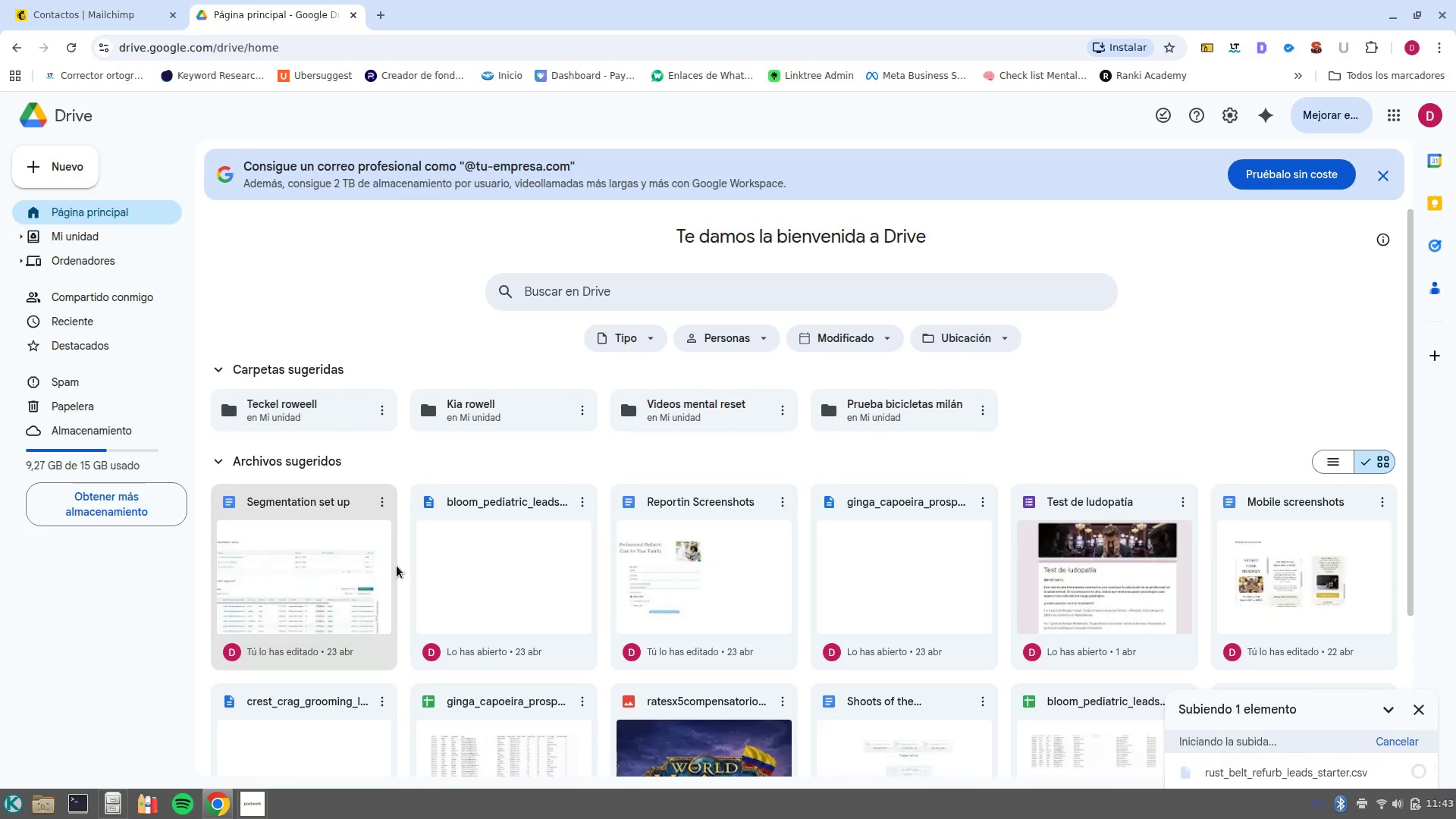 
mouse_move([528, 670])
 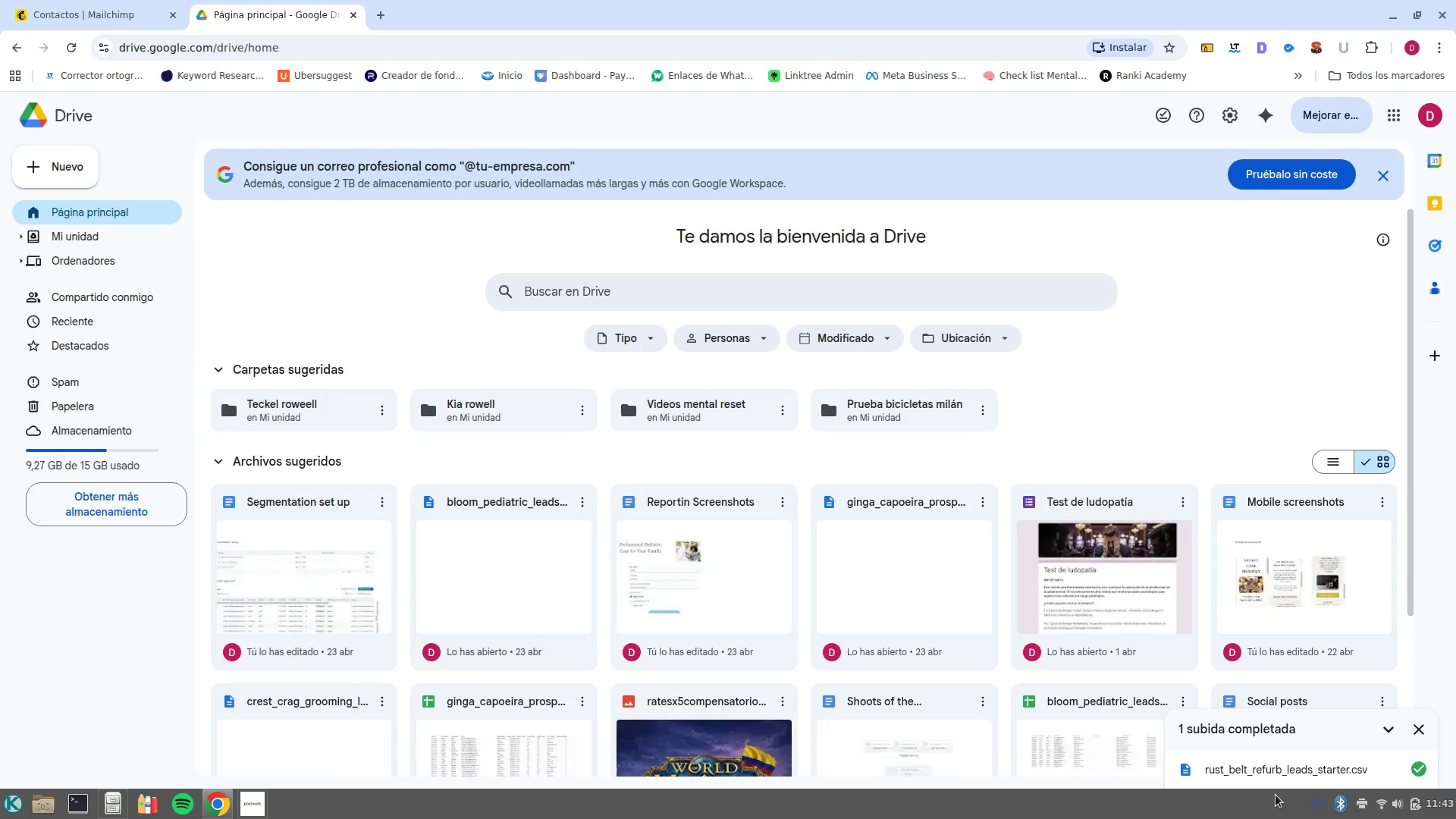 
left_click([1277, 780])
 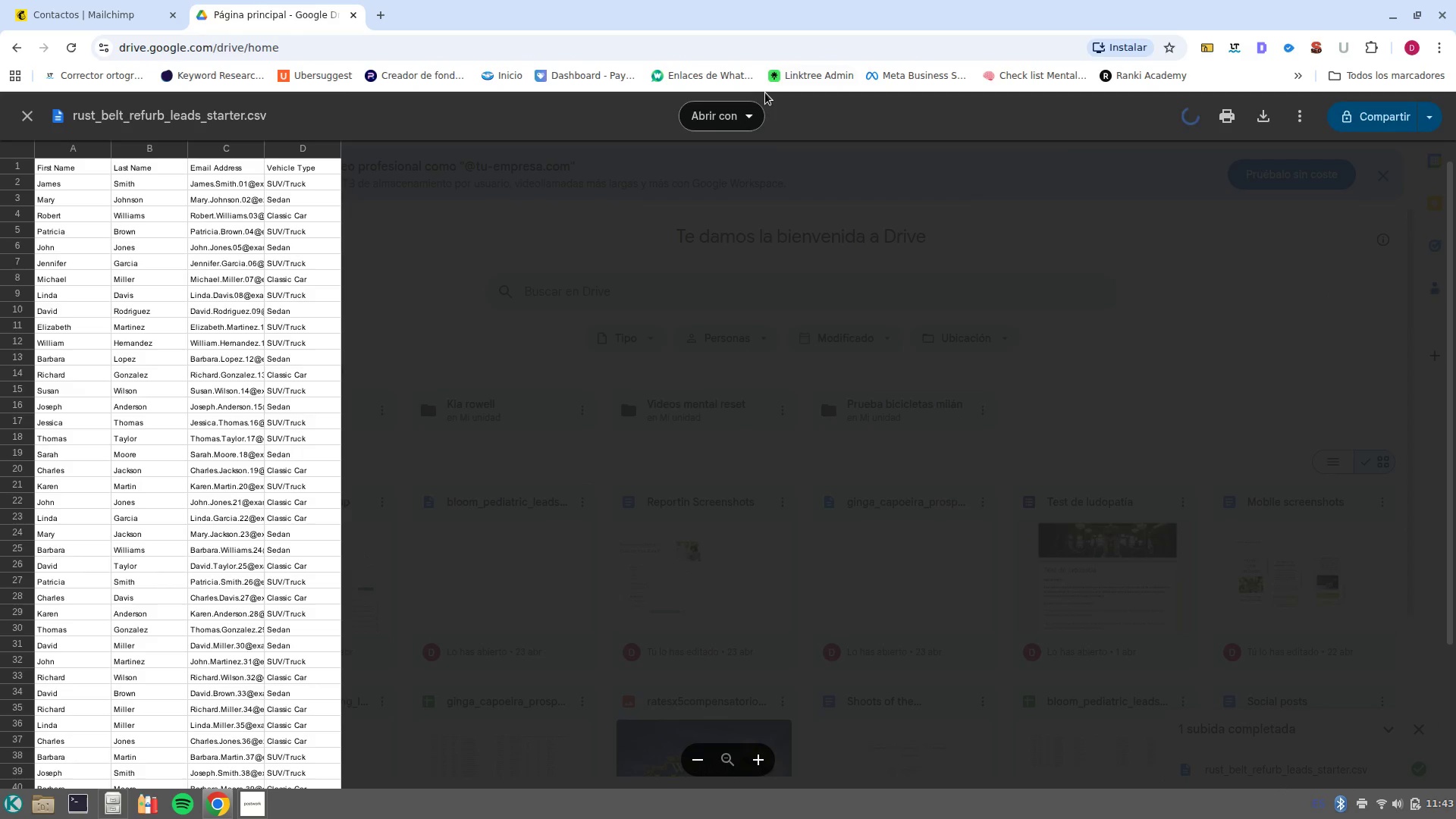 
left_click([757, 106])
 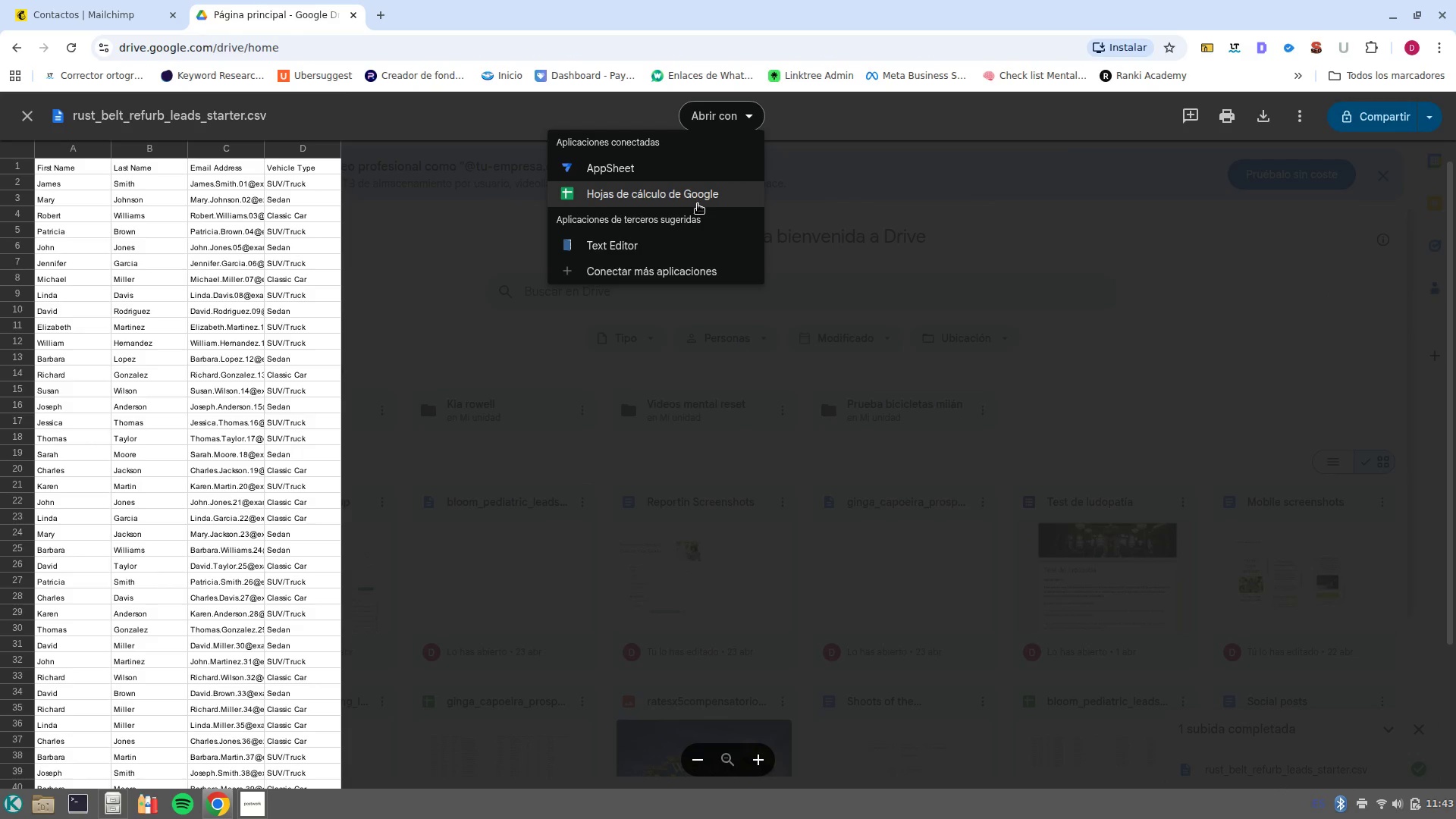 
left_click([698, 204])
 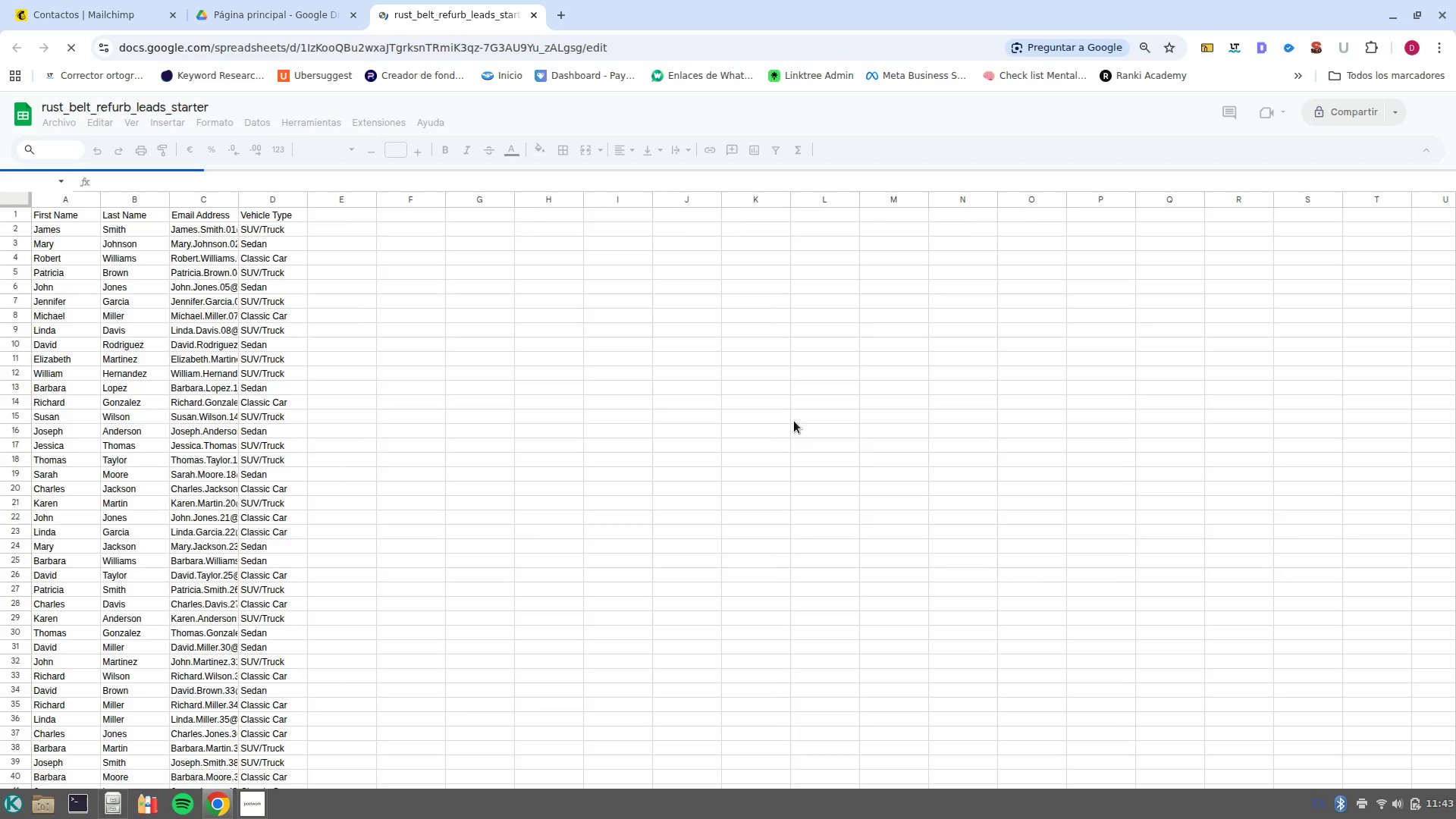 
wait(5.93)
 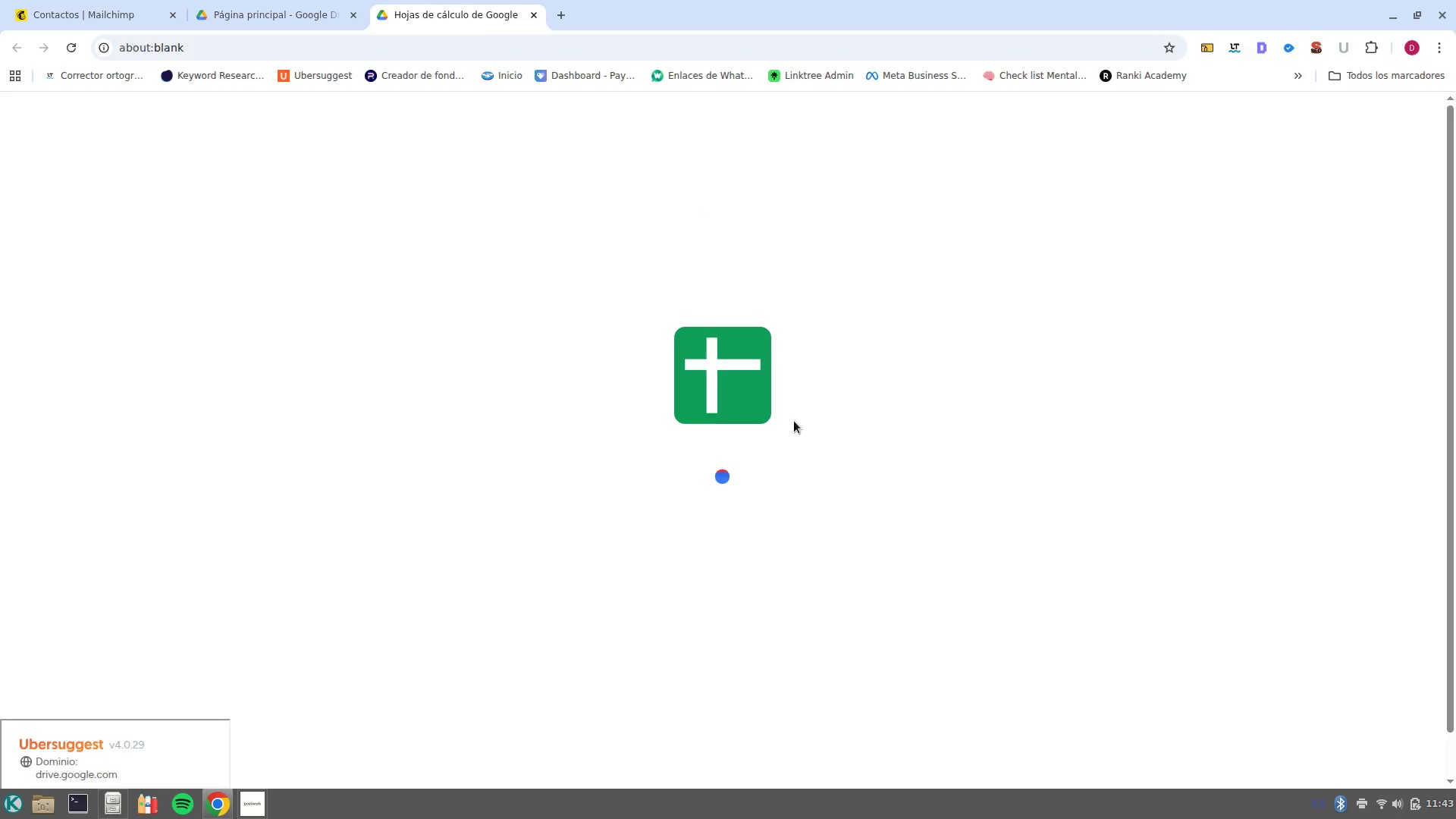 
scroll: coordinate [793, 422], scroll_direction: down, amount: 4.0
 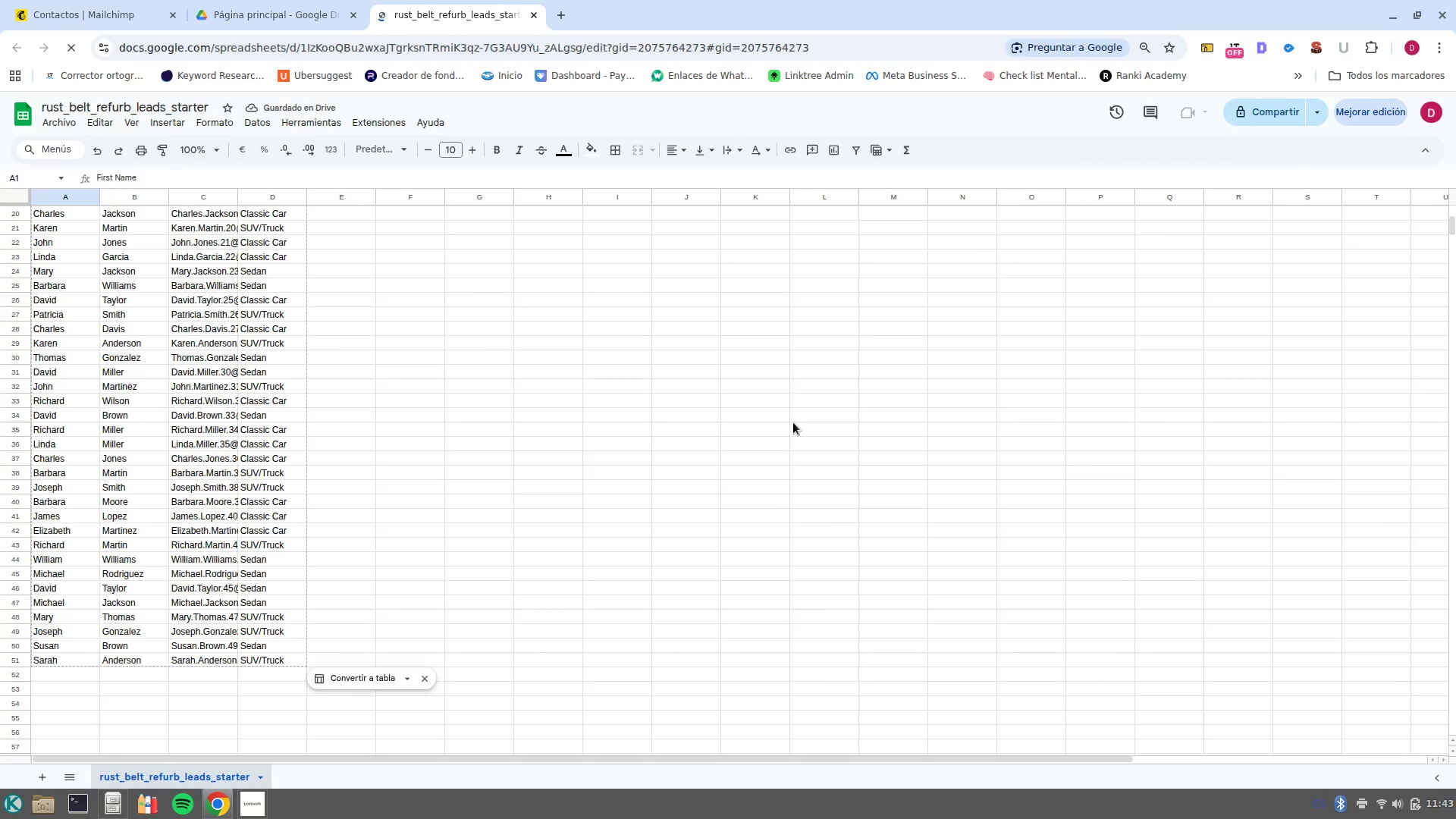 
scroll: coordinate [792, 424], scroll_direction: up, amount: 11.0
 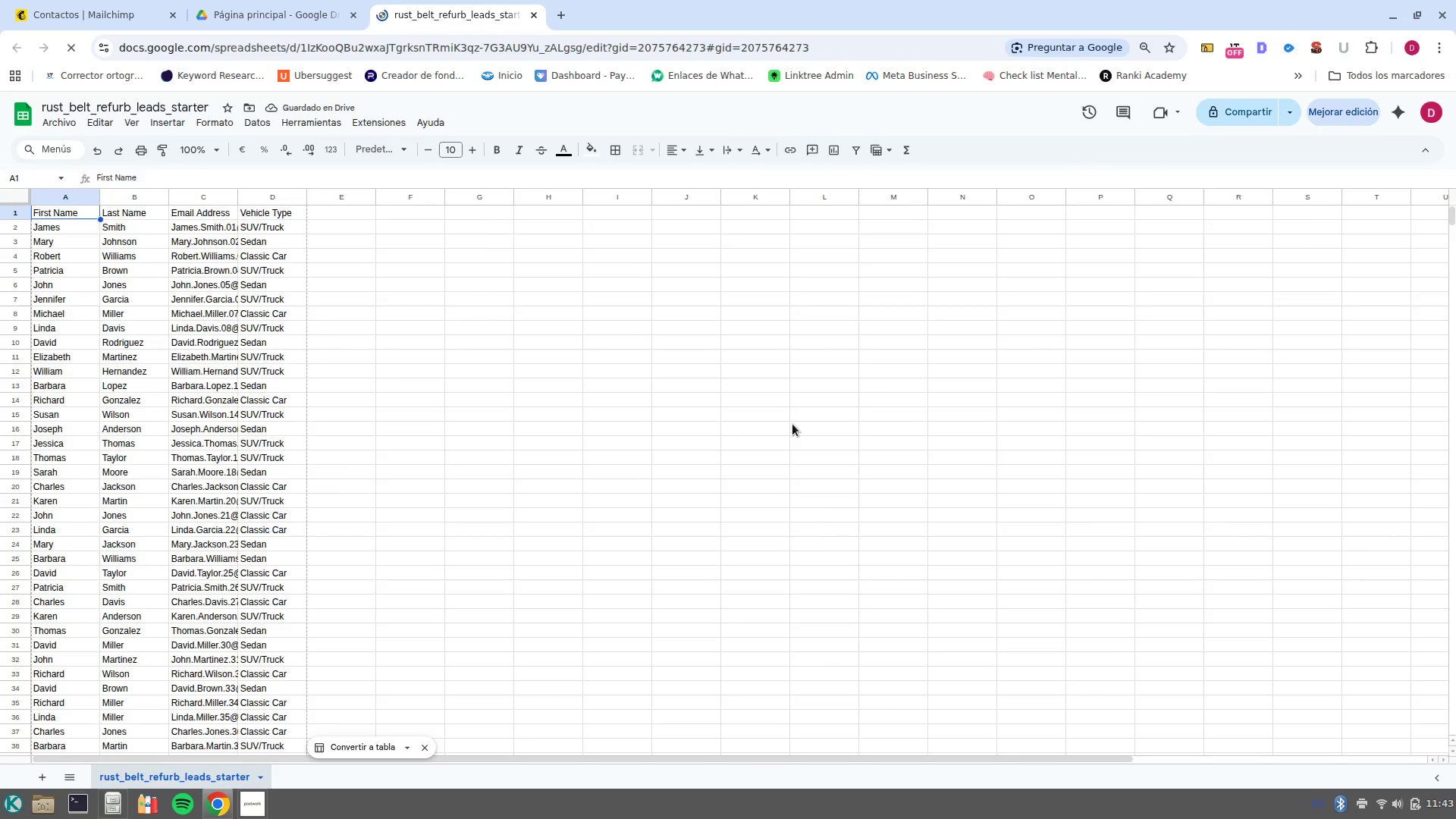 
key(Control+H)
 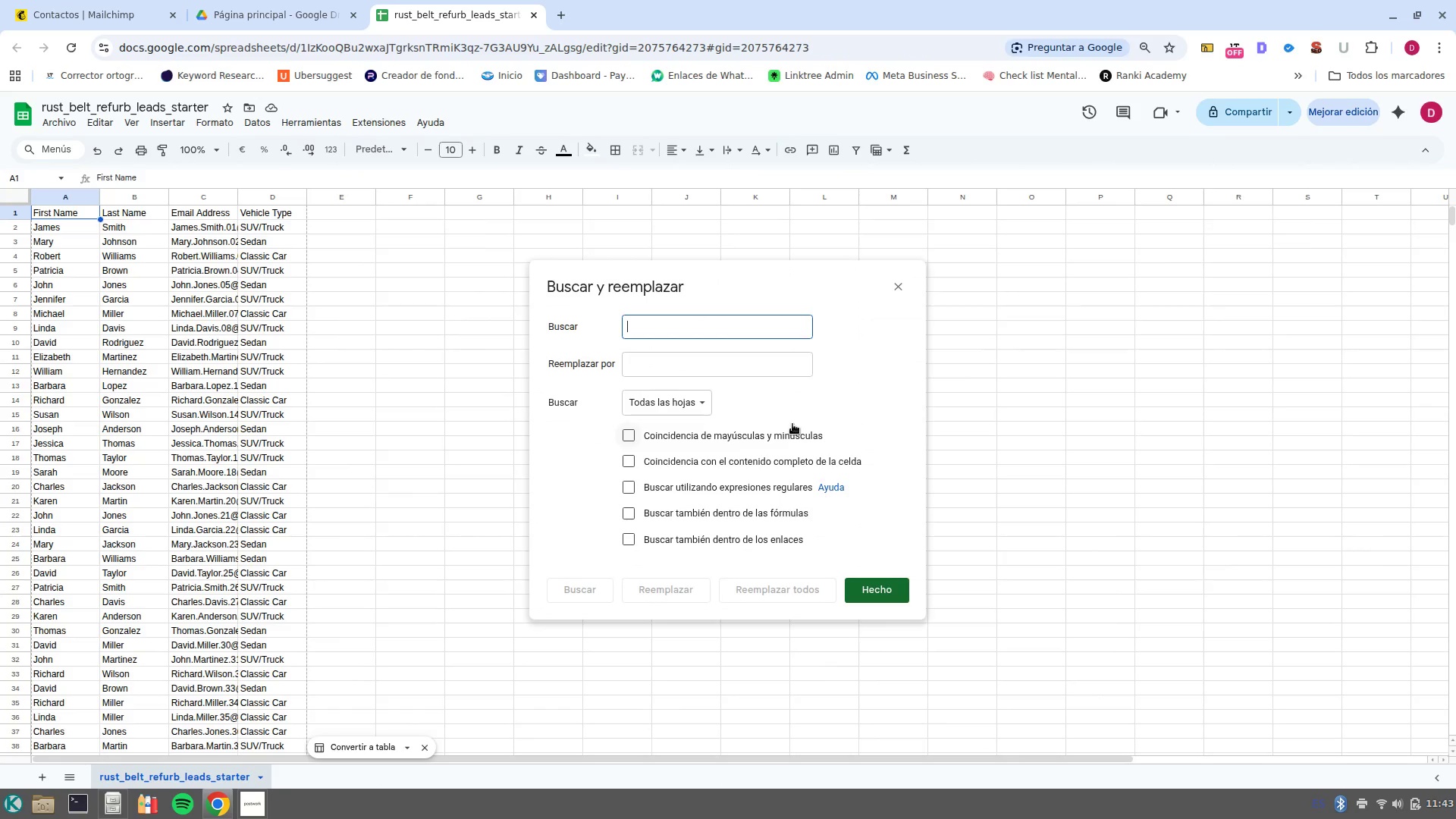 
key(CapsLock)
 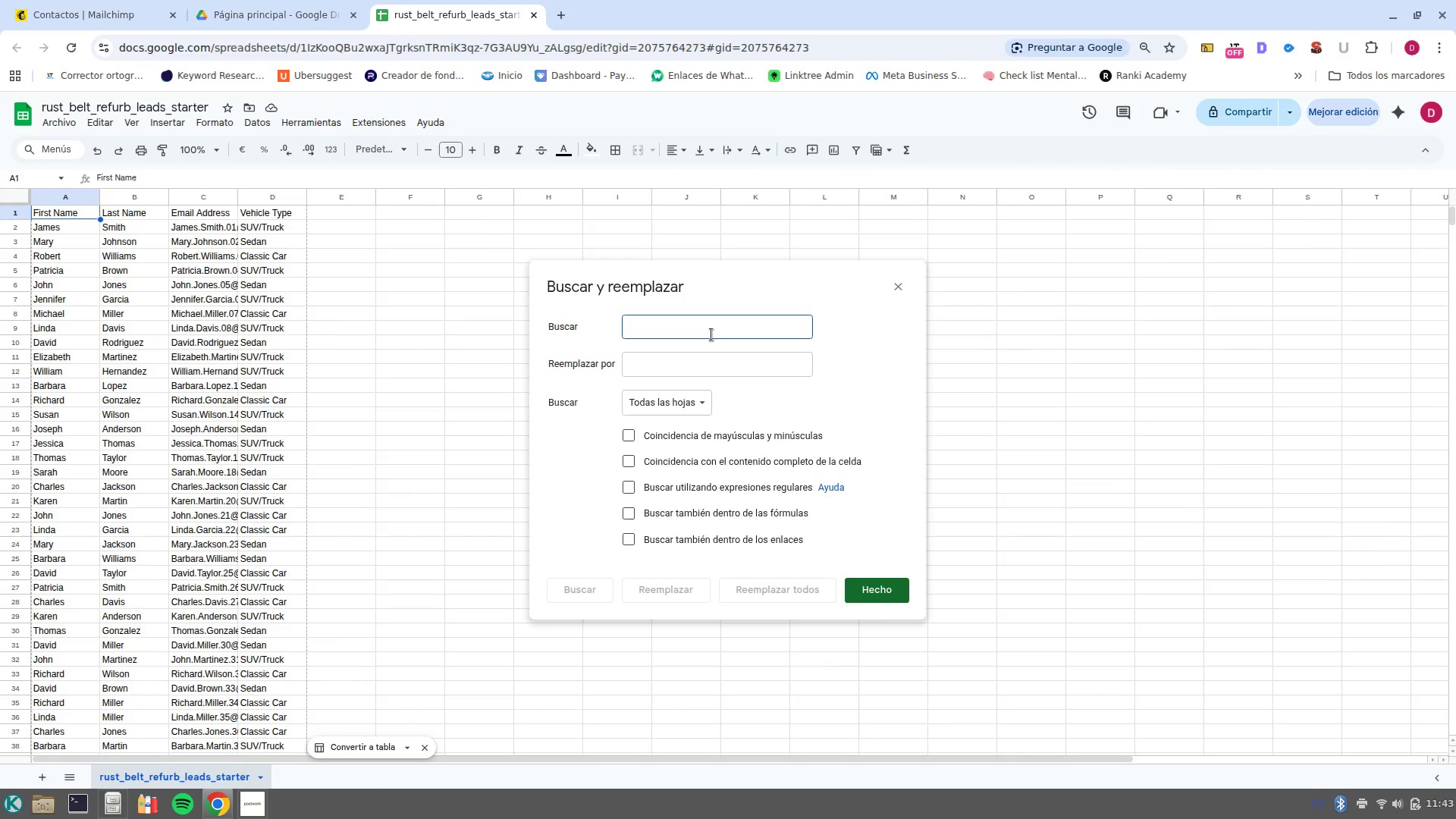 
hold_key(key=AltRight, duration=0.78)
 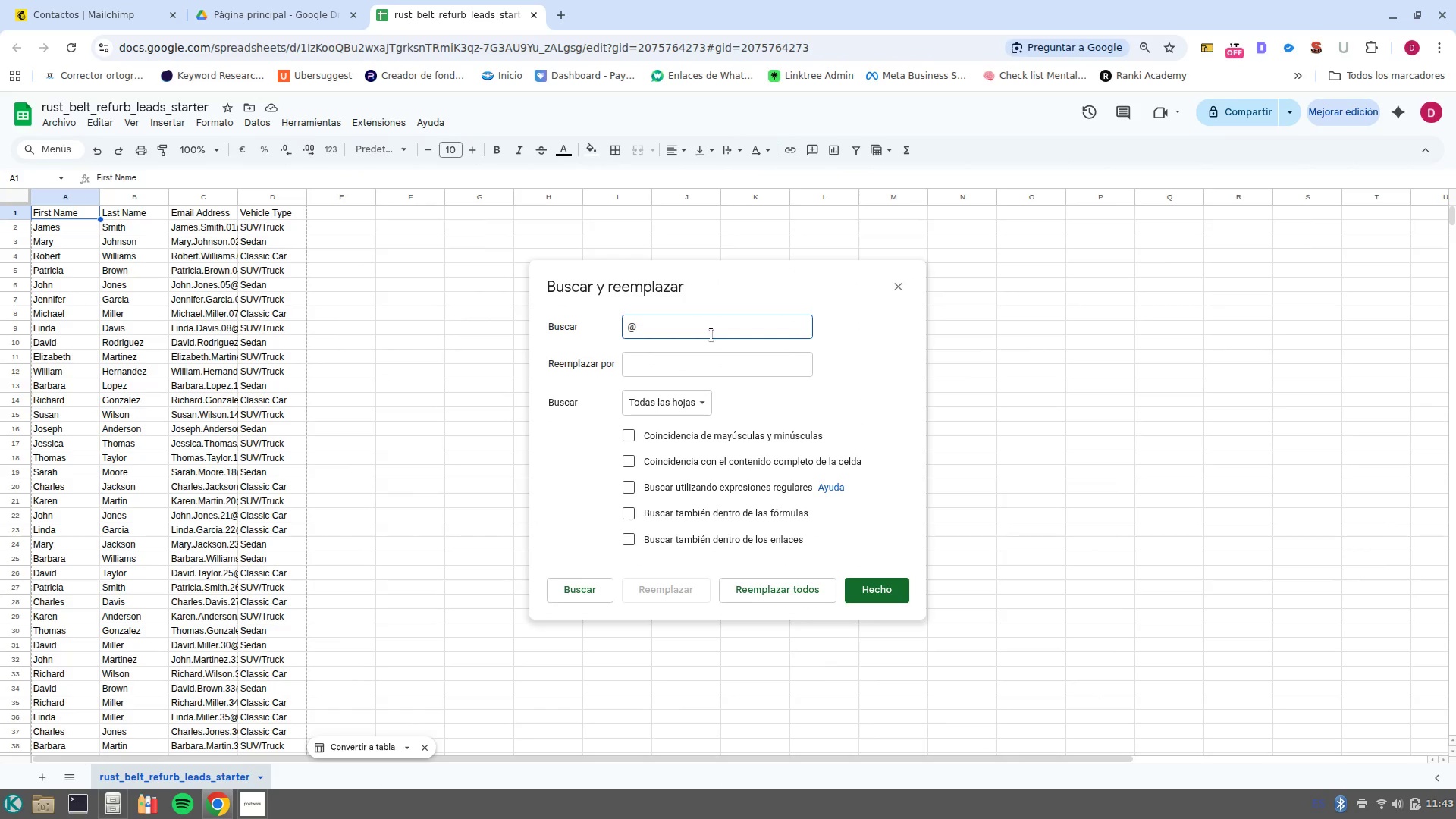 
type(qexample.com)
key(Tab)
type(qgmail.com)
 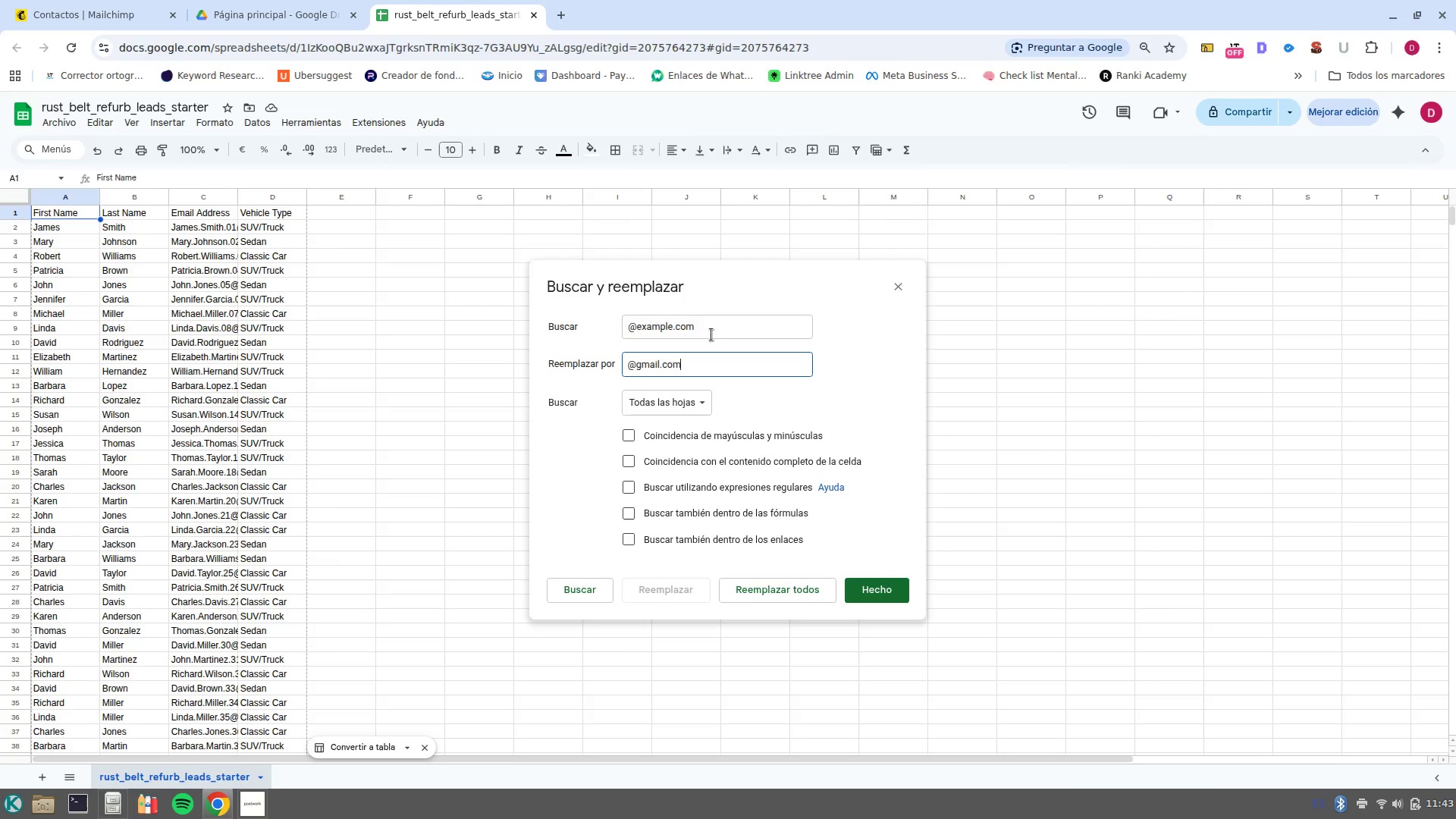 
 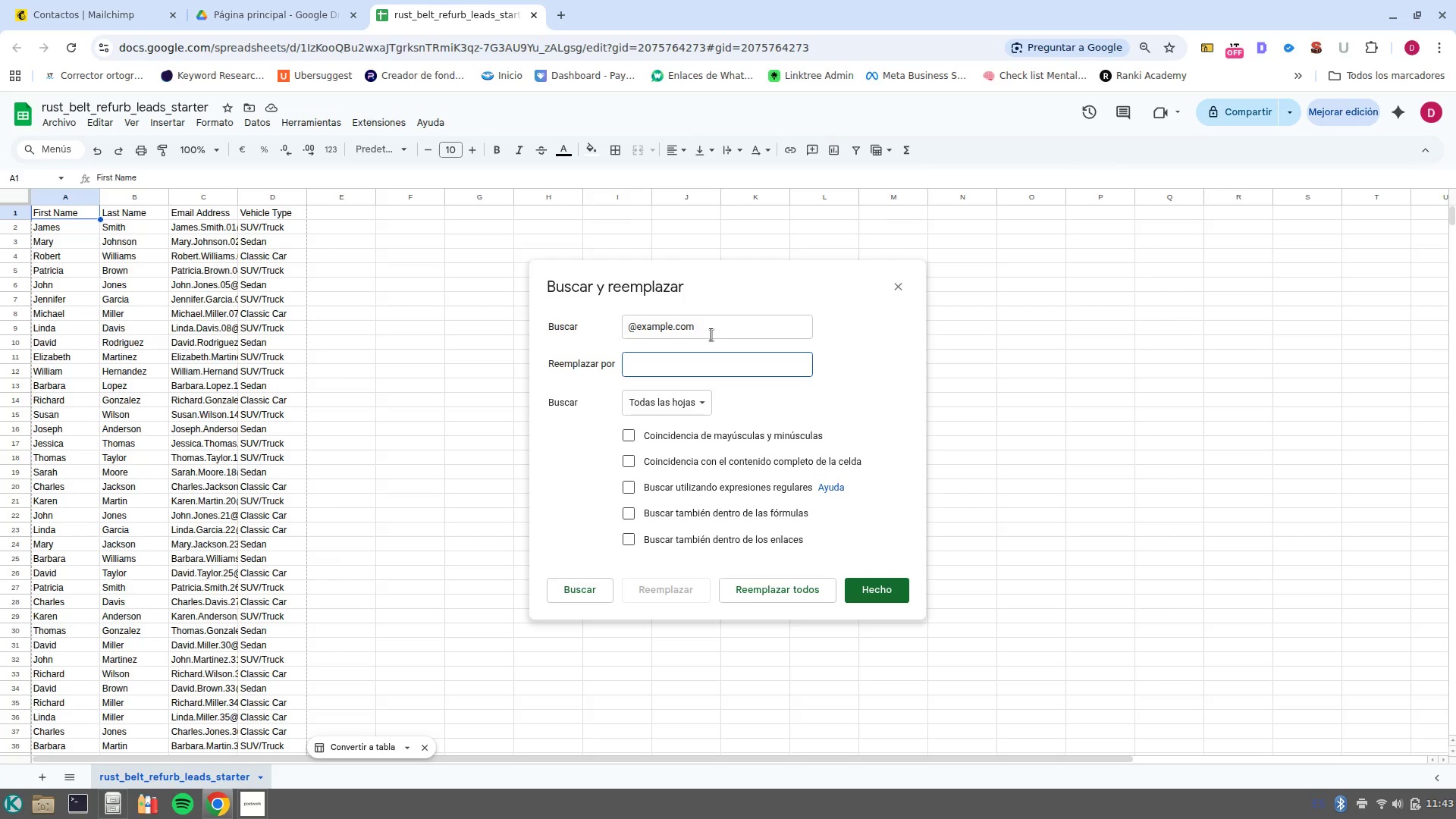 
hold_key(key=AltRight, duration=0.31)
 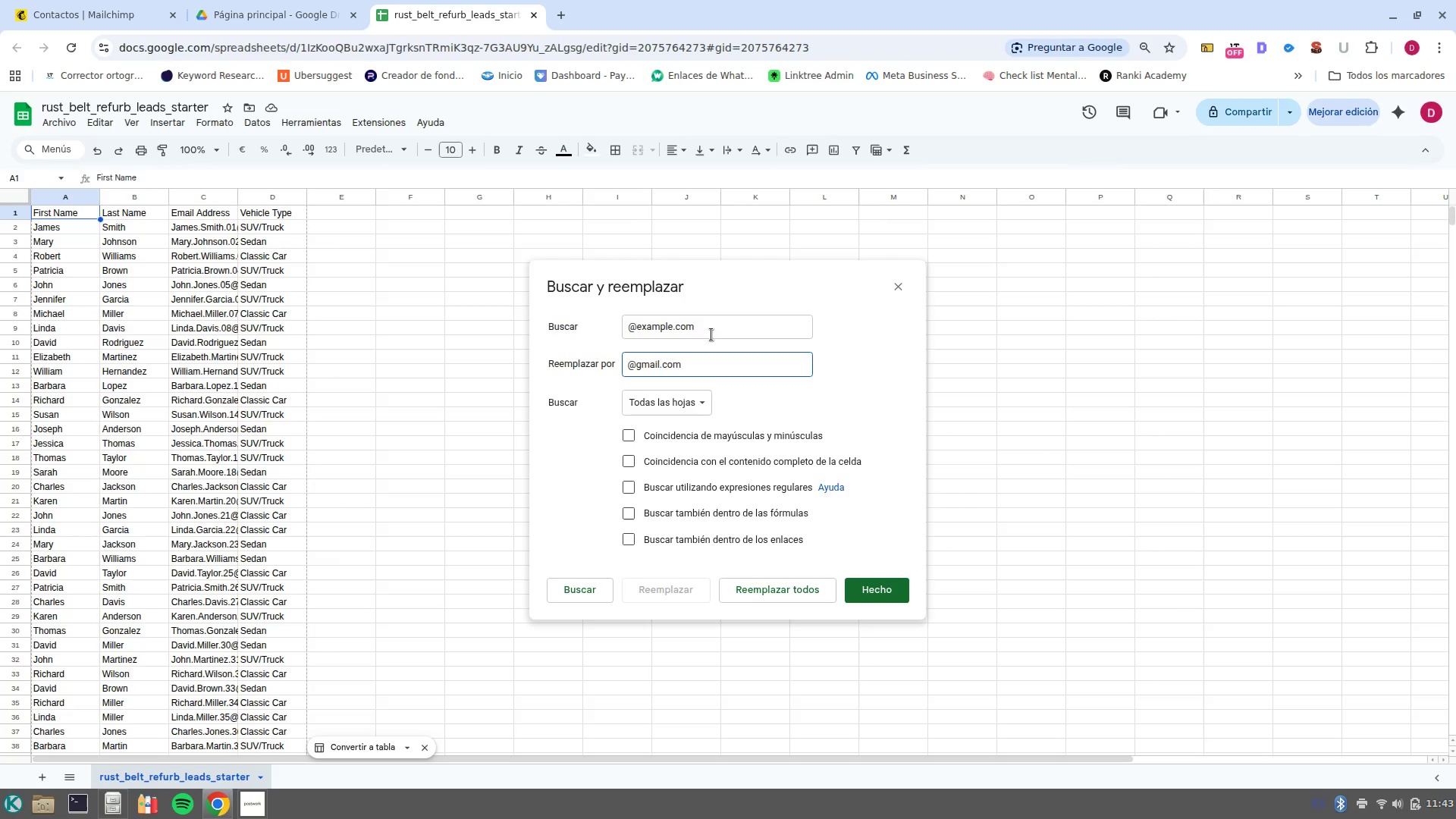 
left_click([801, 581])
 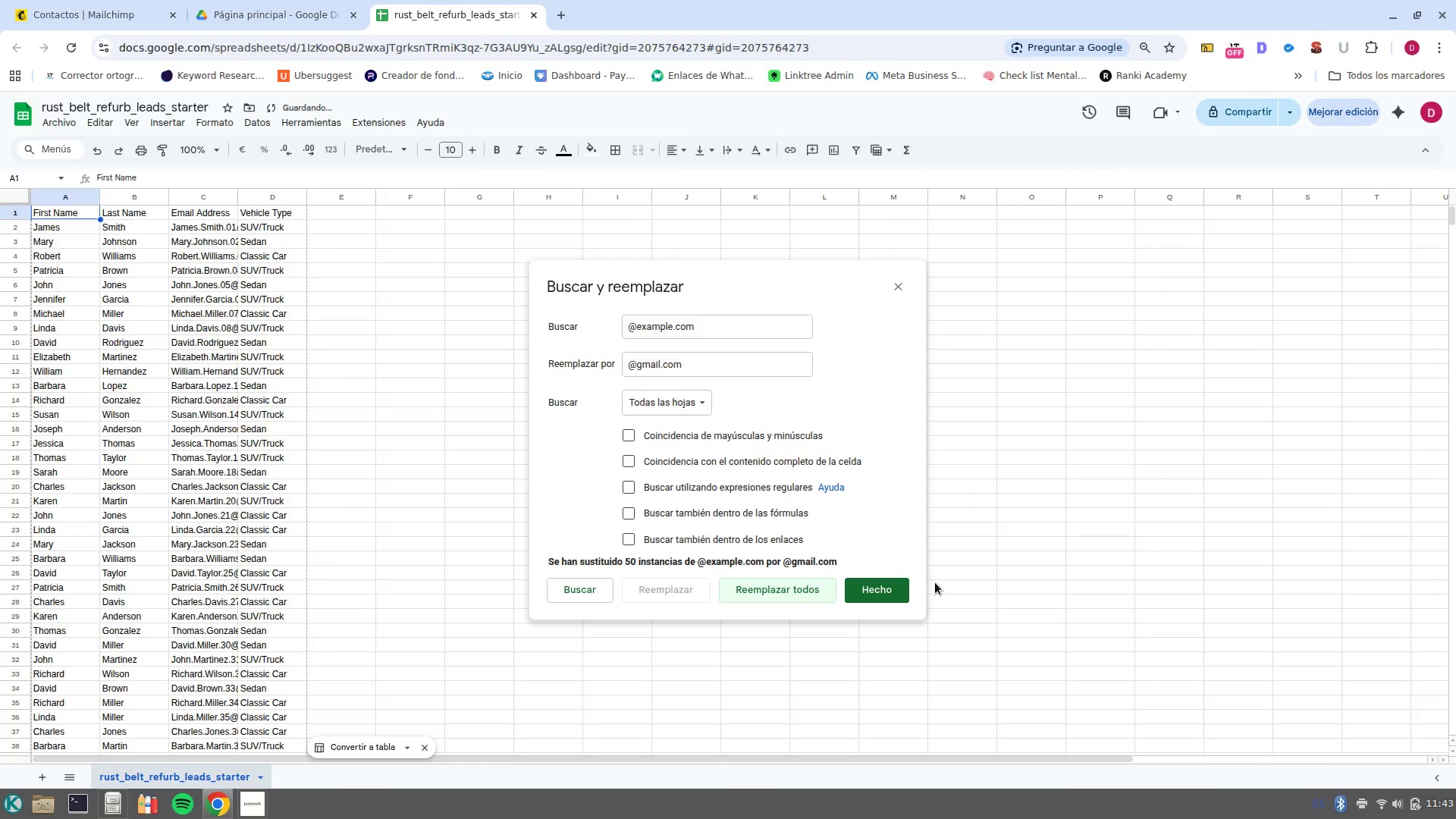 
left_click([902, 589])
 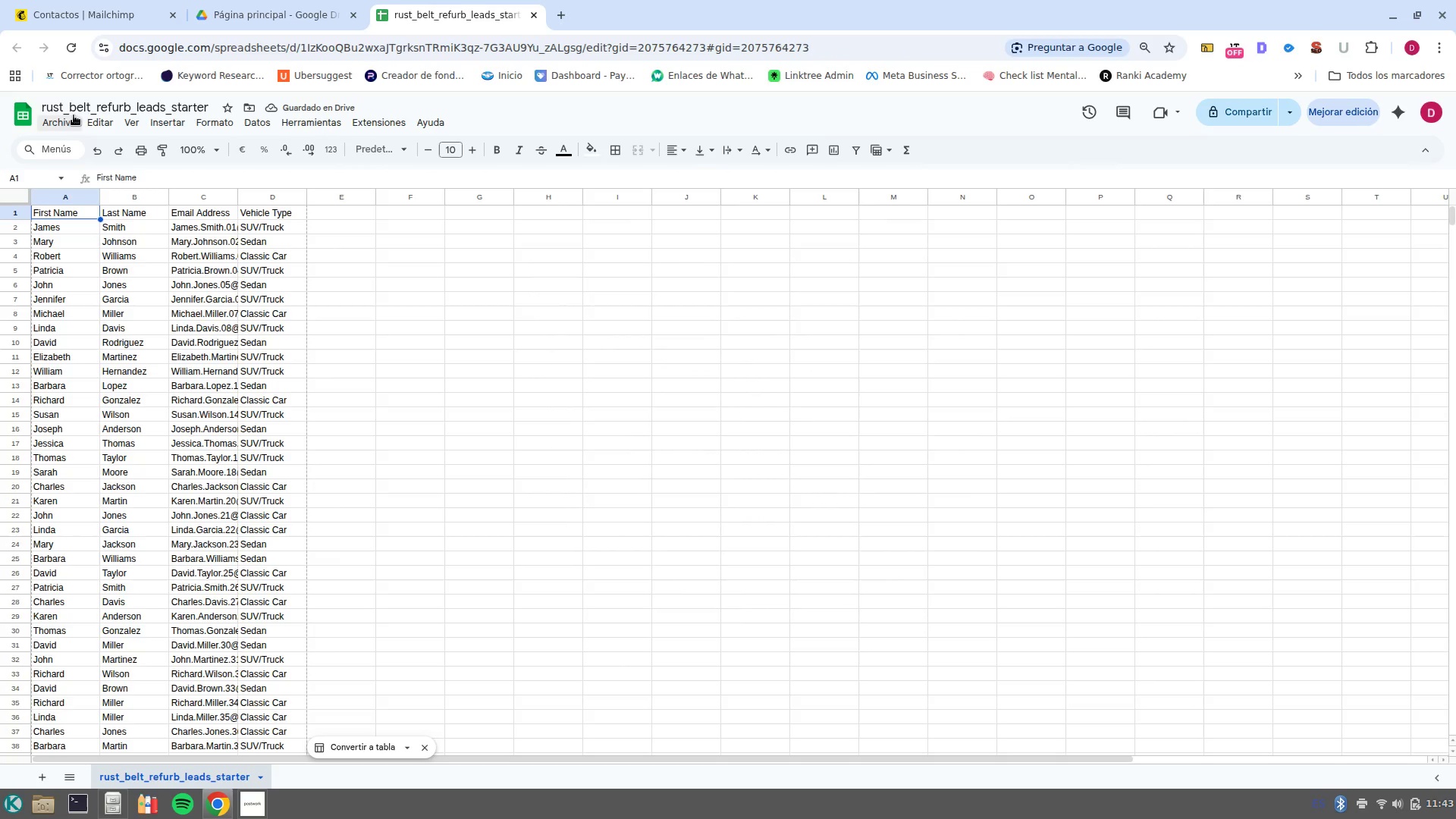 
left_click([74, 120])
 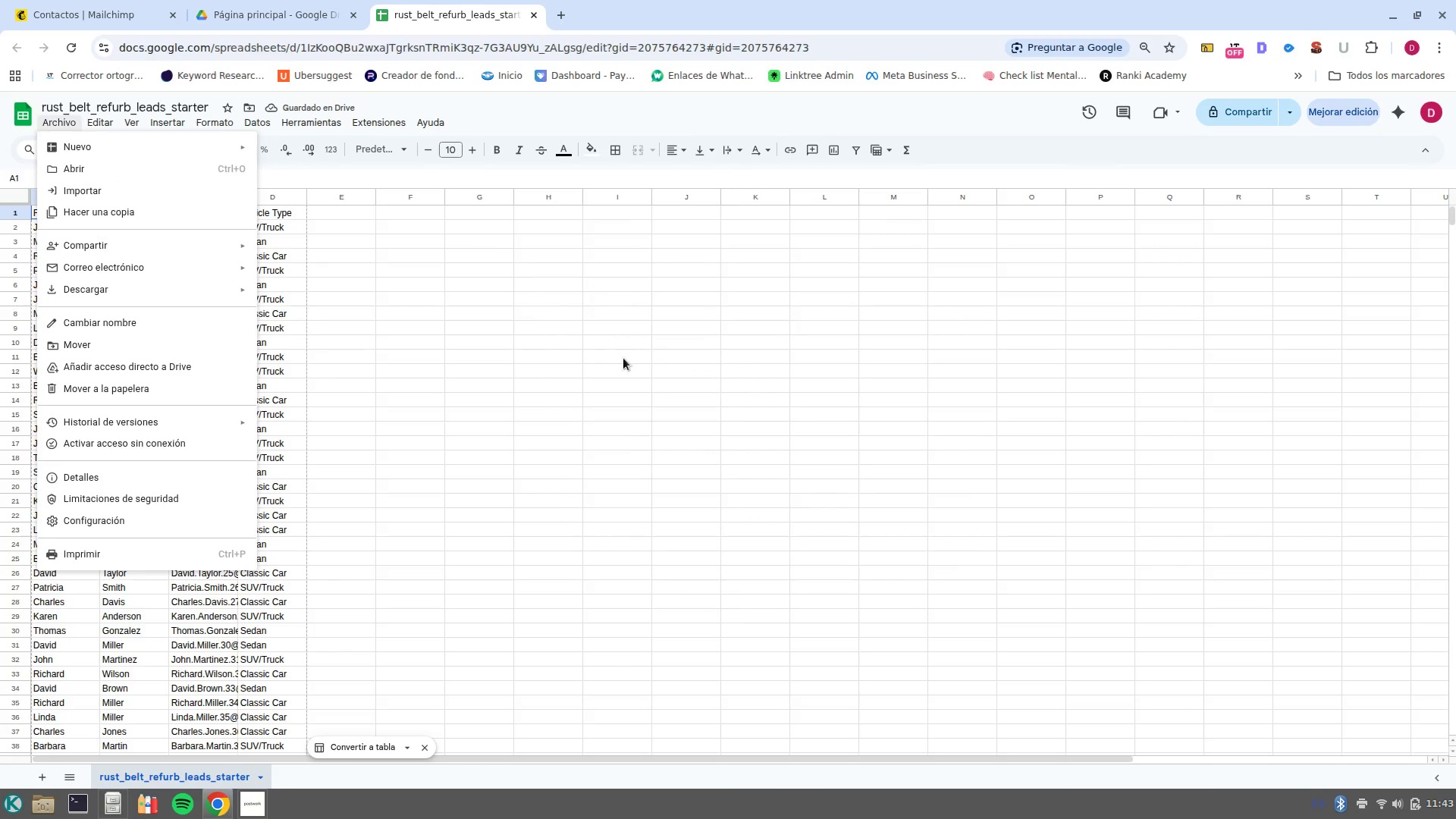 
left_click([629, 365])
 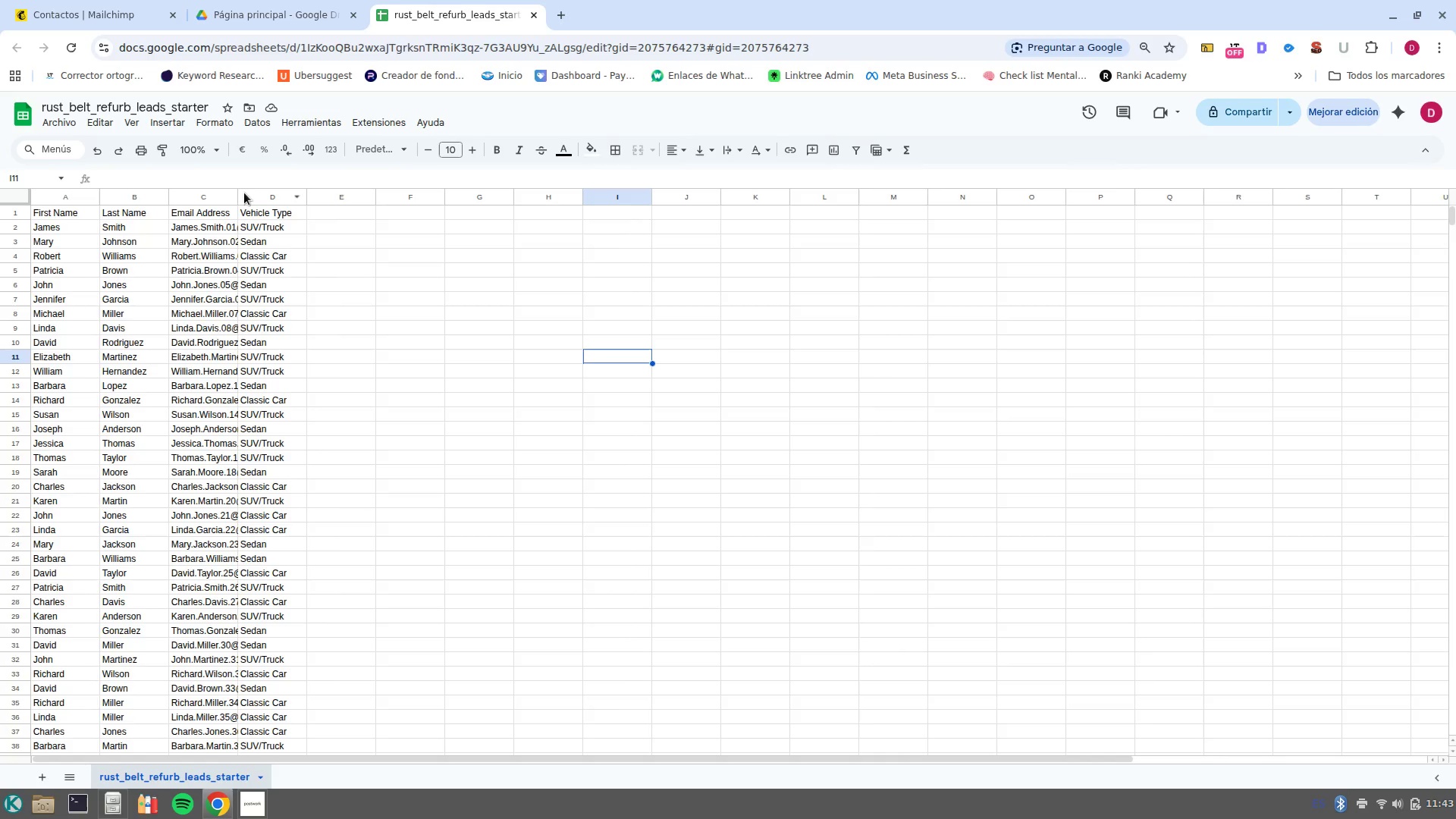 
left_click([235, 190])
 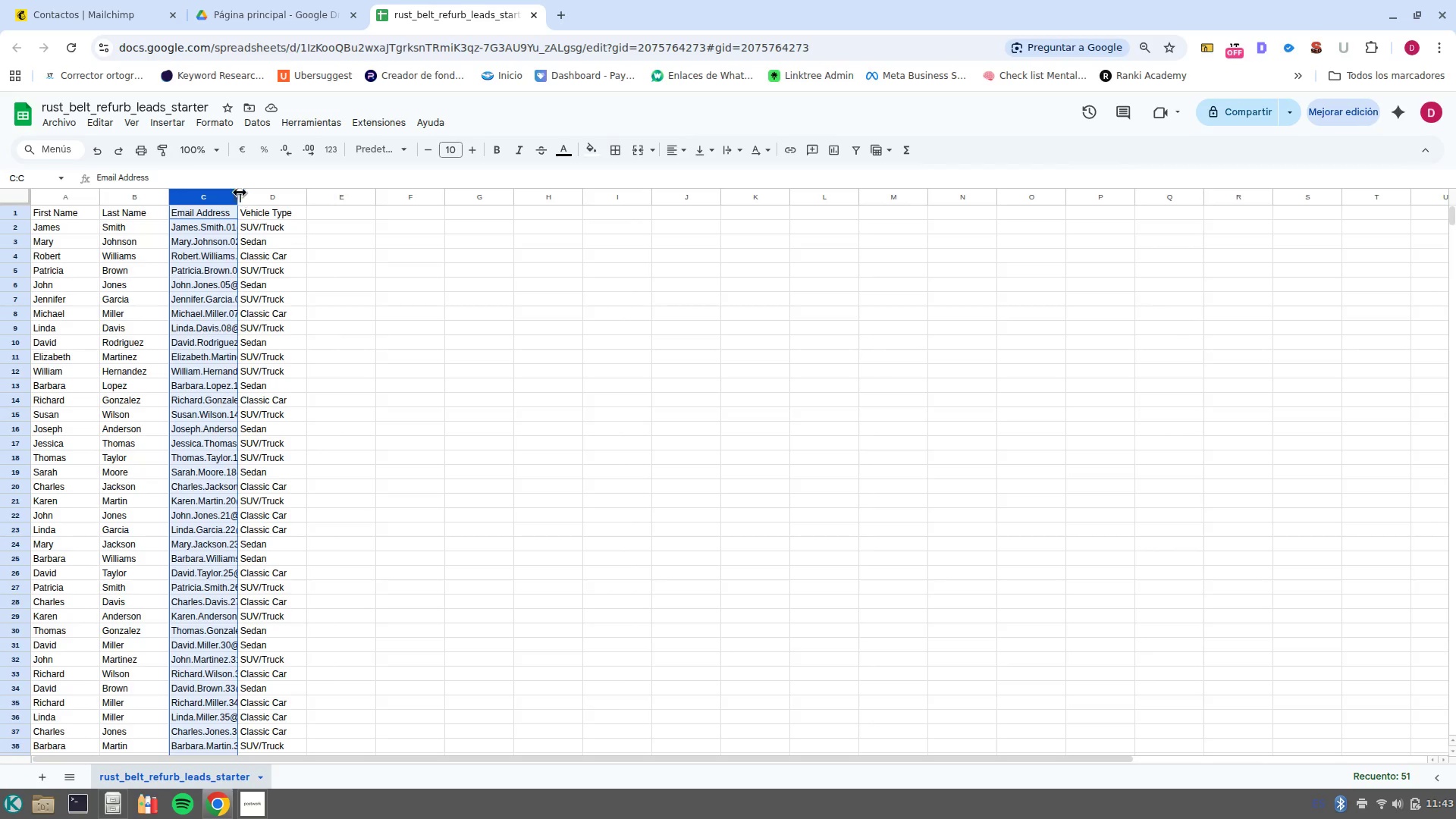 
left_click_drag(start_coordinate=[240, 193], to_coordinate=[472, 218])
 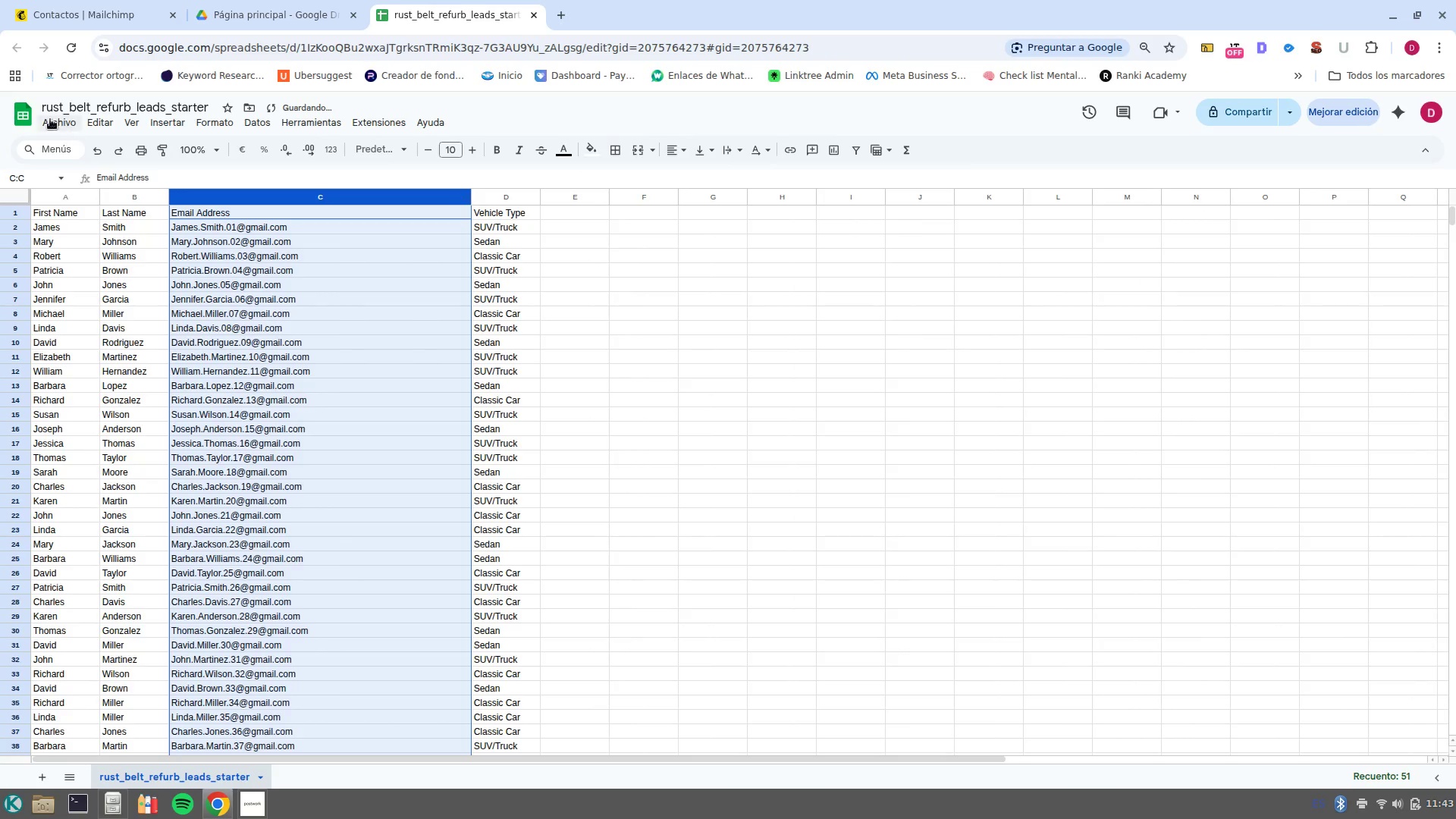 
left_click([74, 124])
 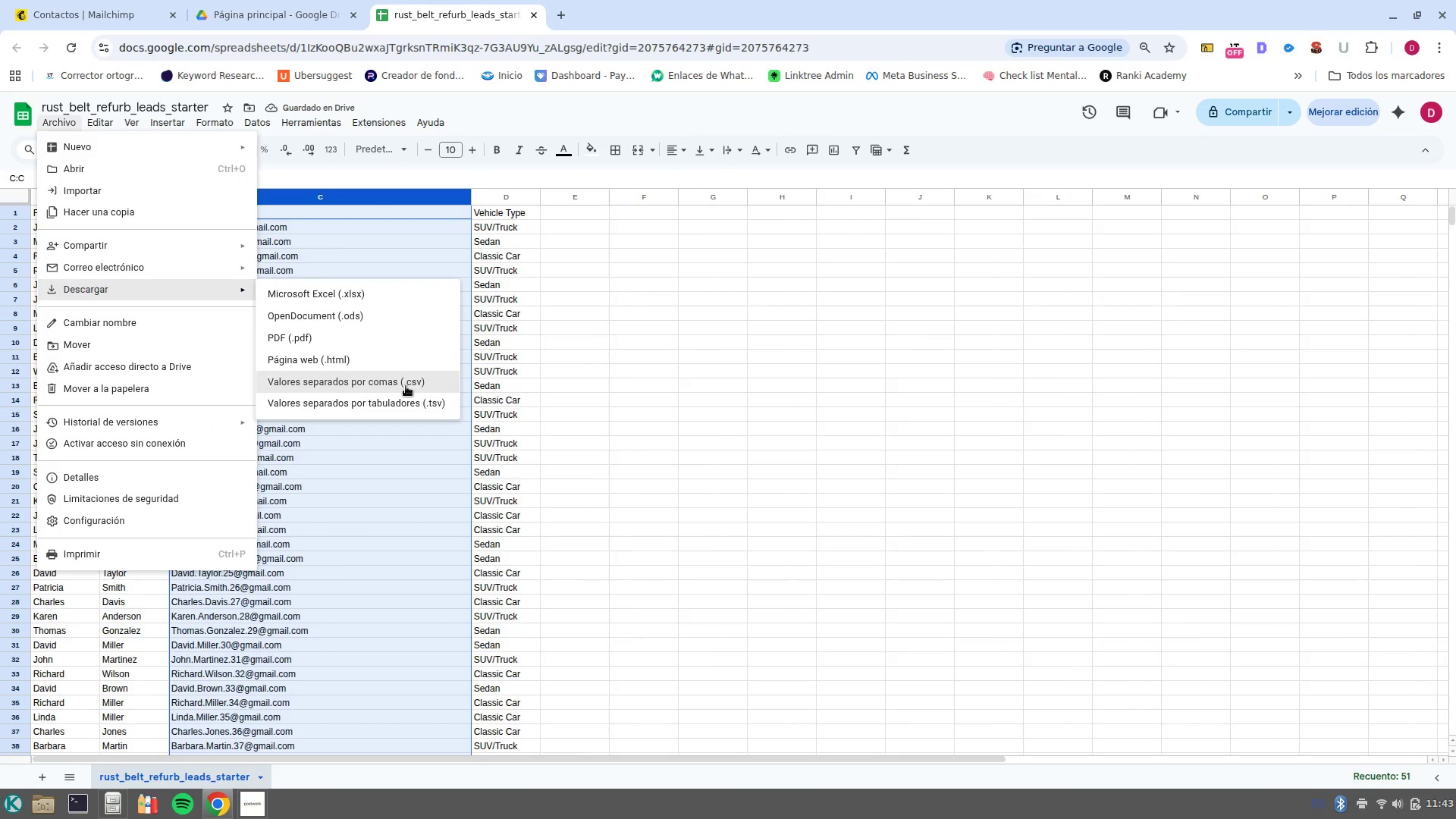 
wait(5.0)
 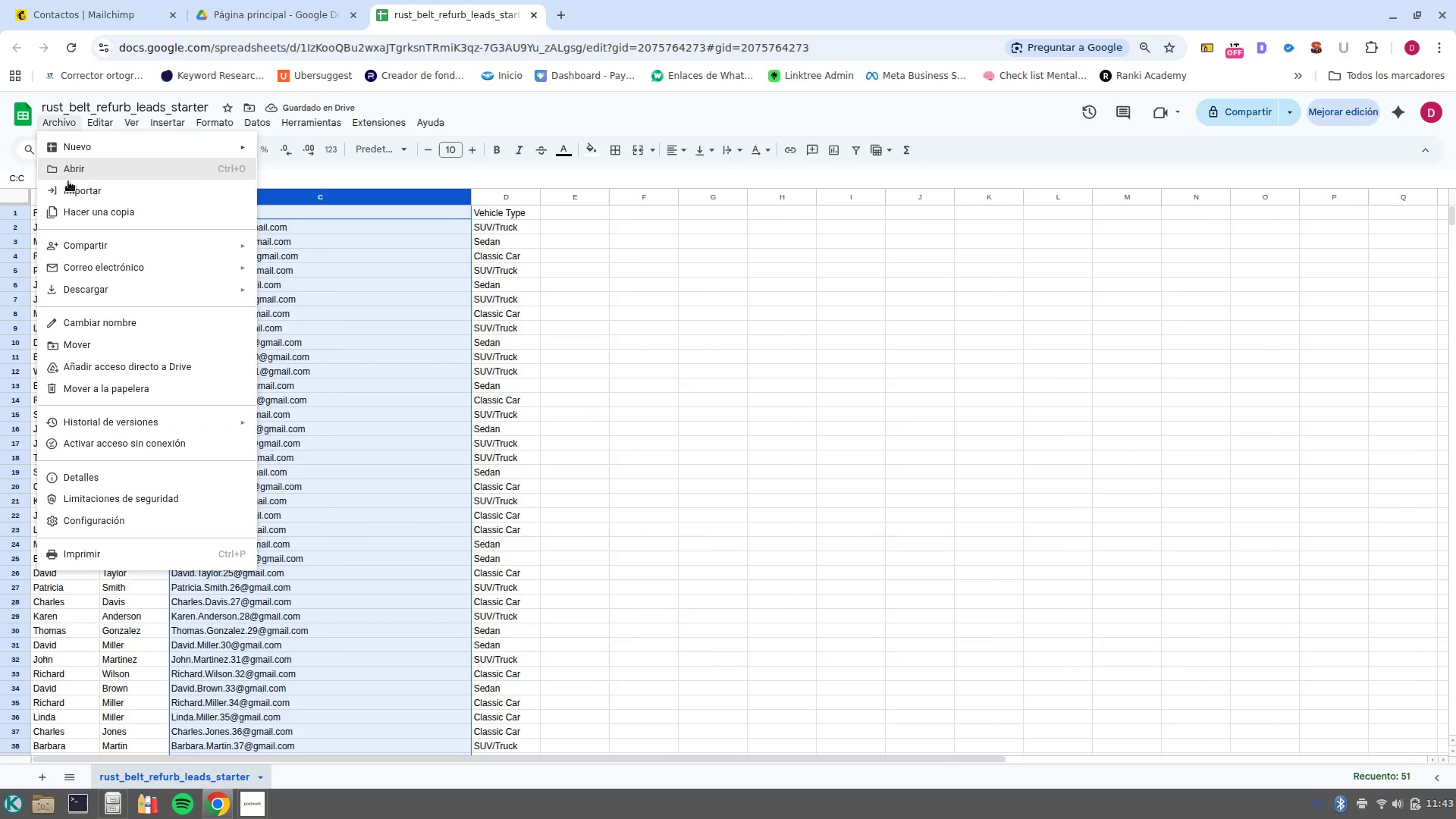 
left_click([406, 386])
 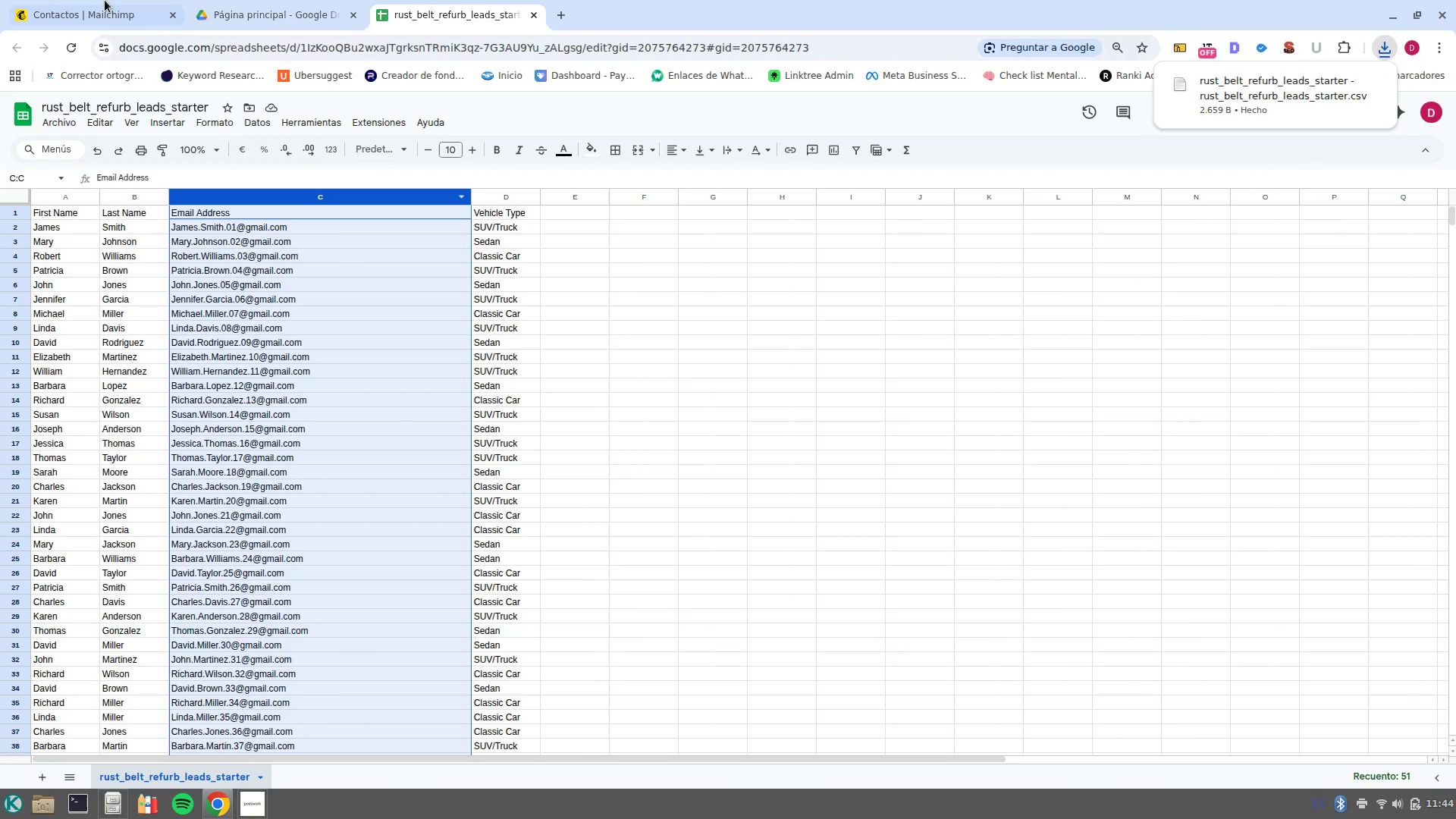 
left_click([86, 7])
 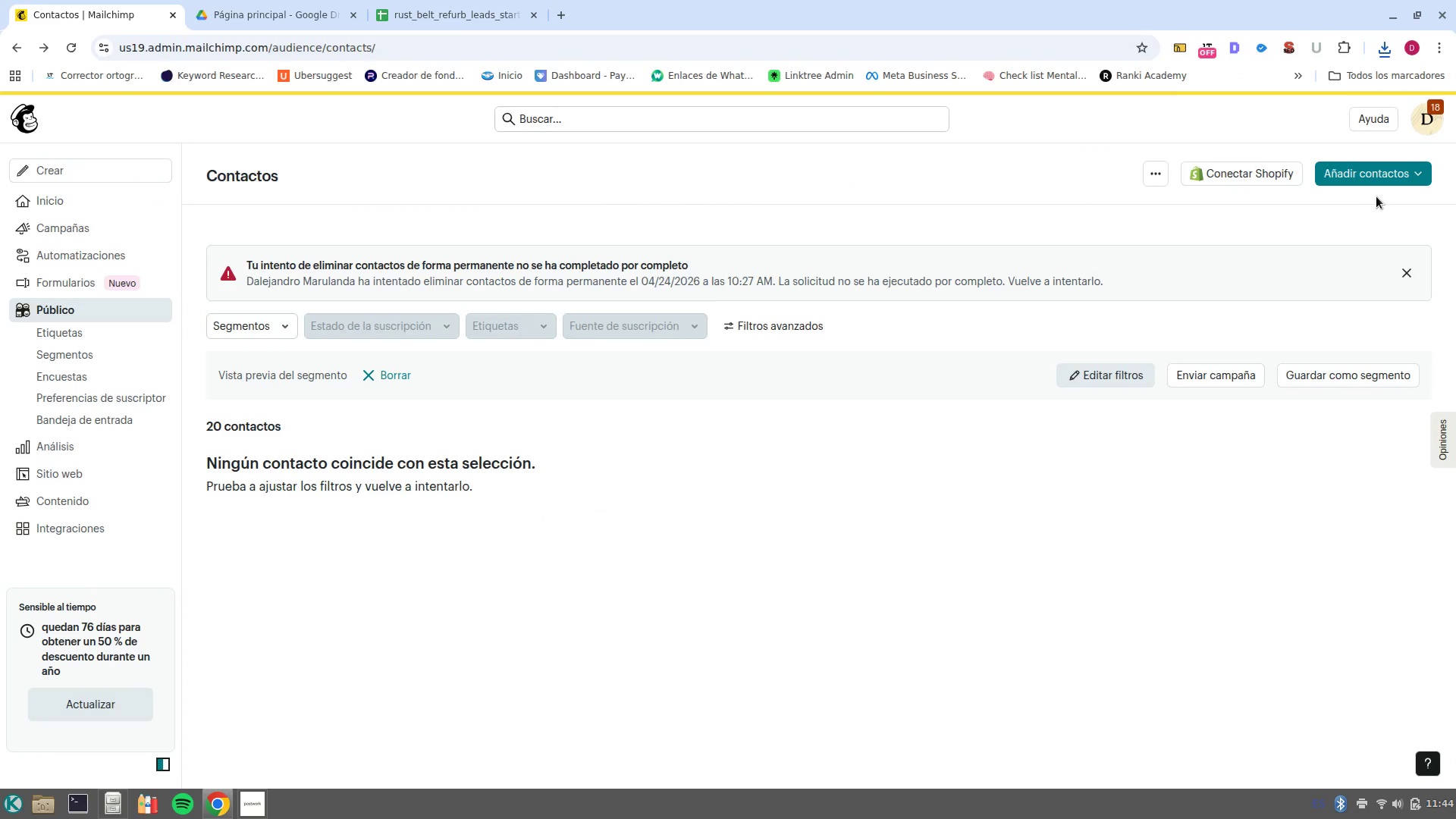 
left_click([1371, 177])
 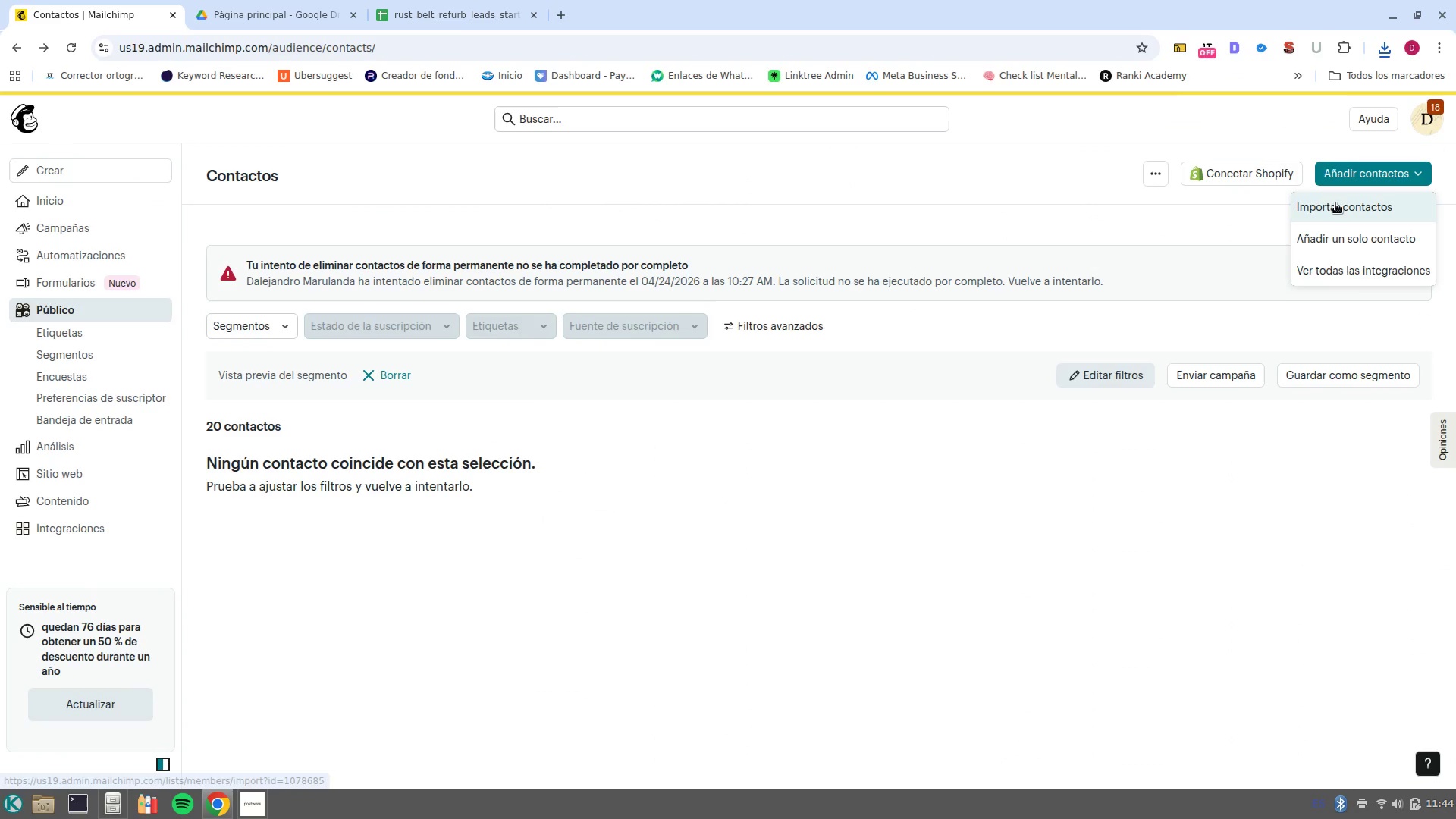 
left_click([1335, 203])
 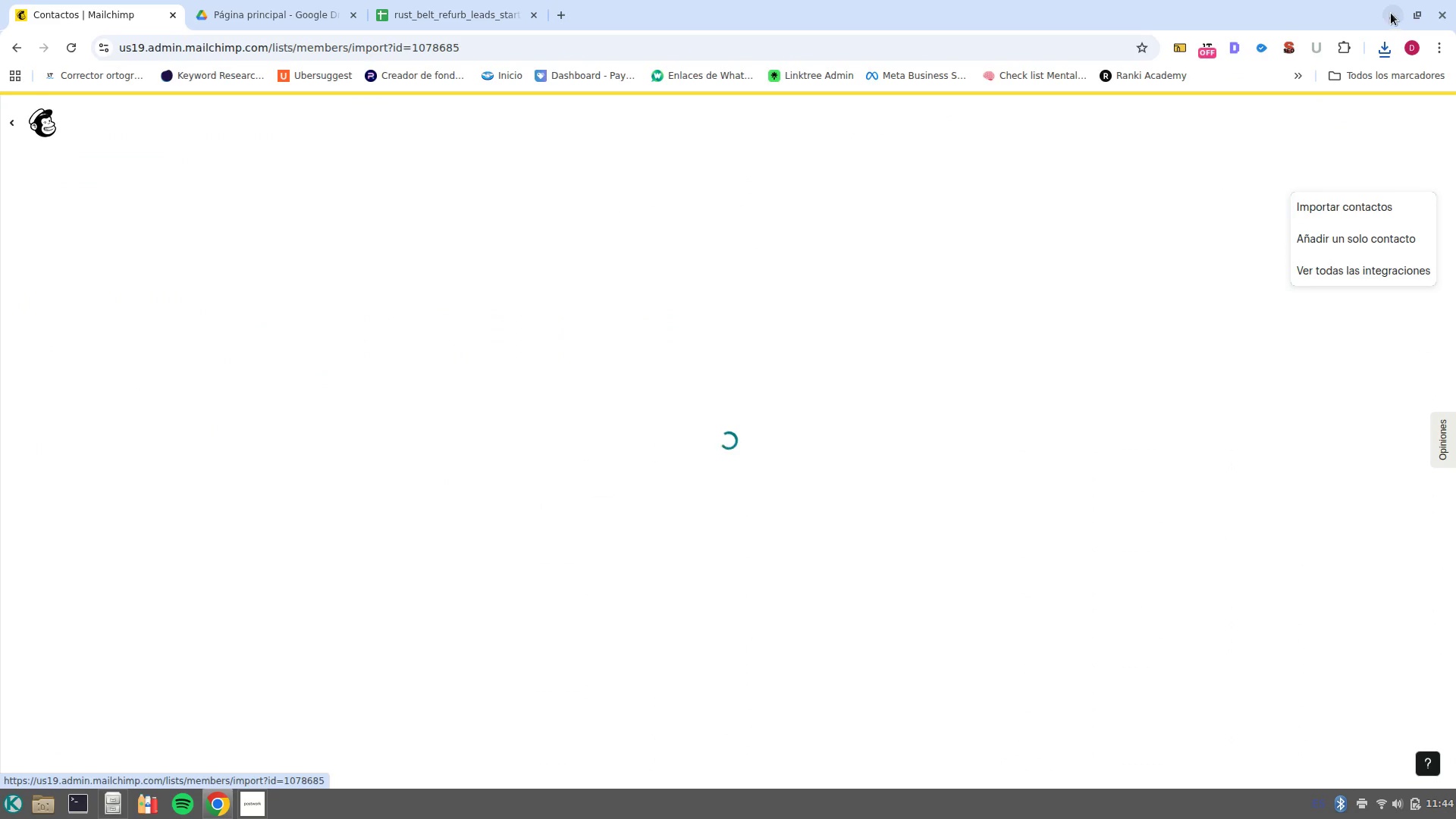 
mouse_move([1343, 58])
 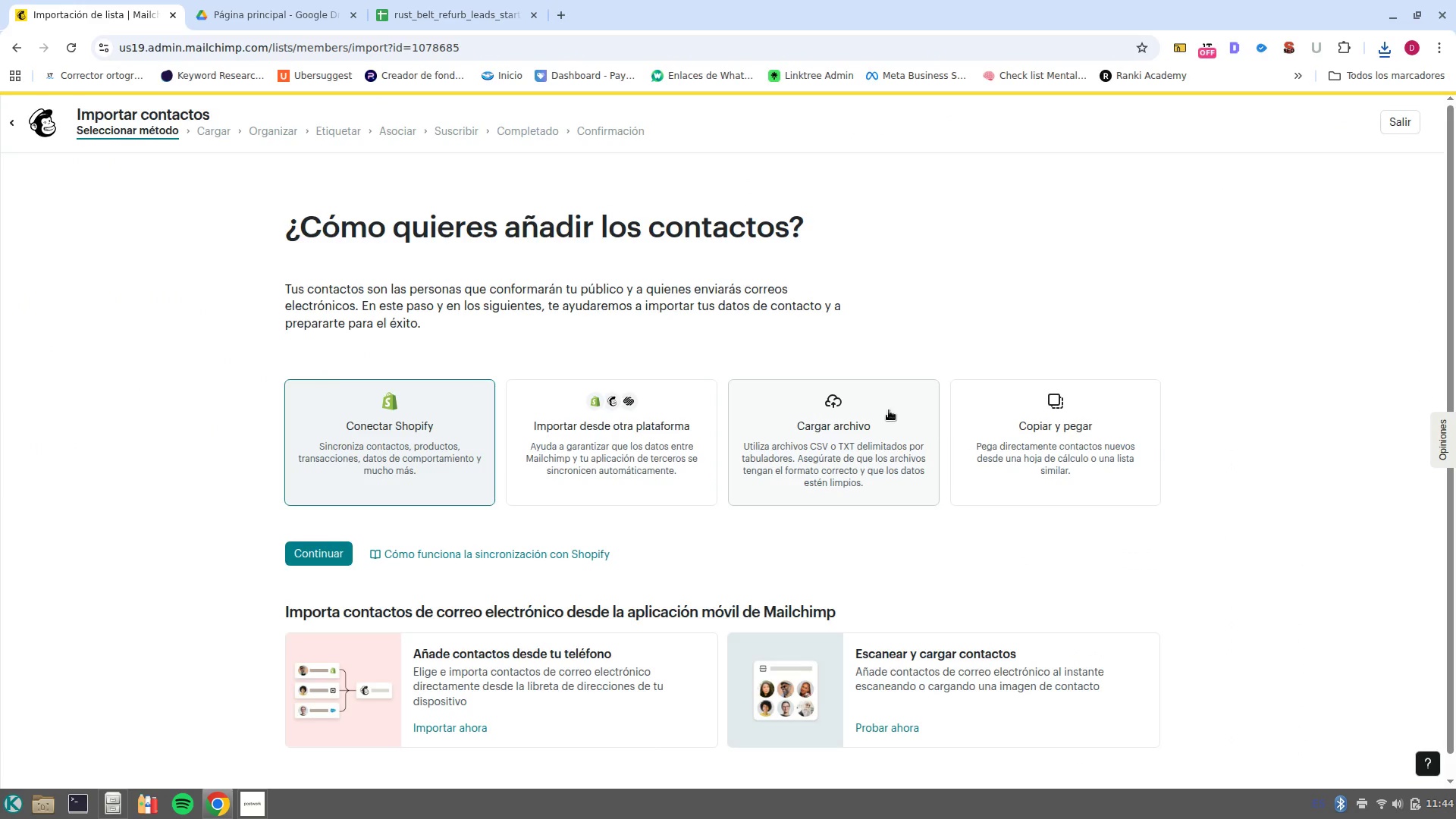 
left_click([889, 410])
 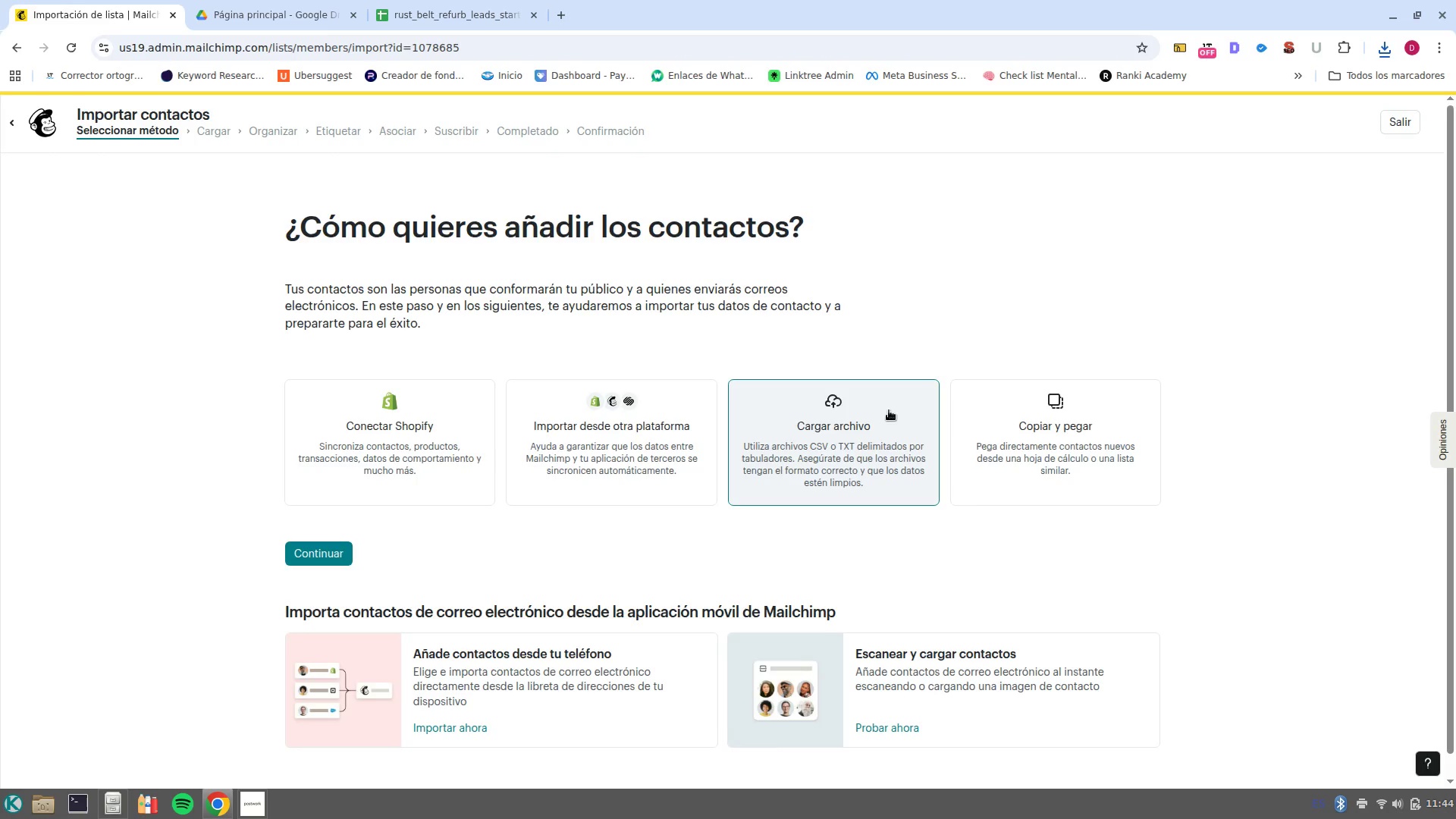 
left_click([322, 543])
 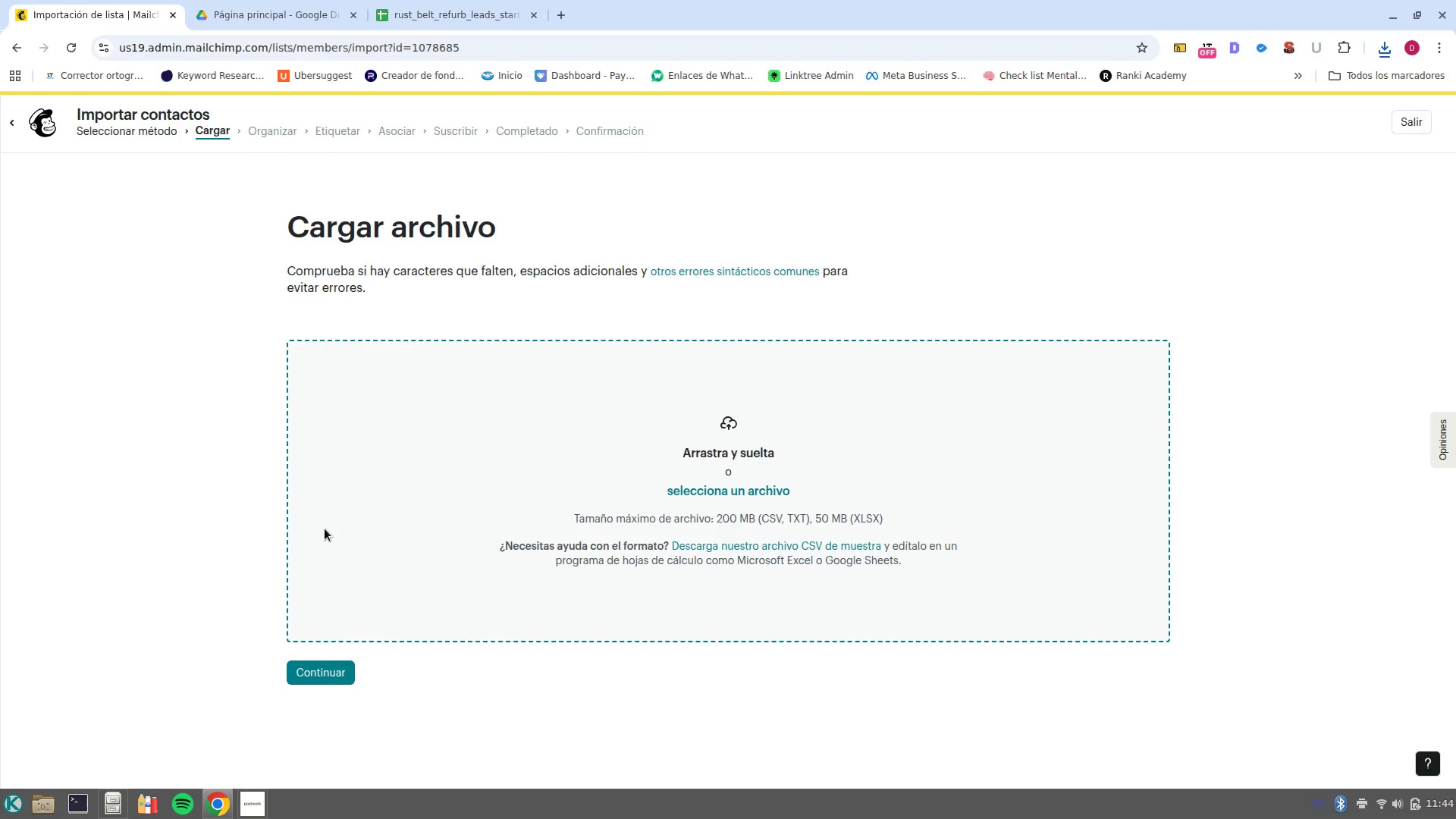 
wait(6.16)
 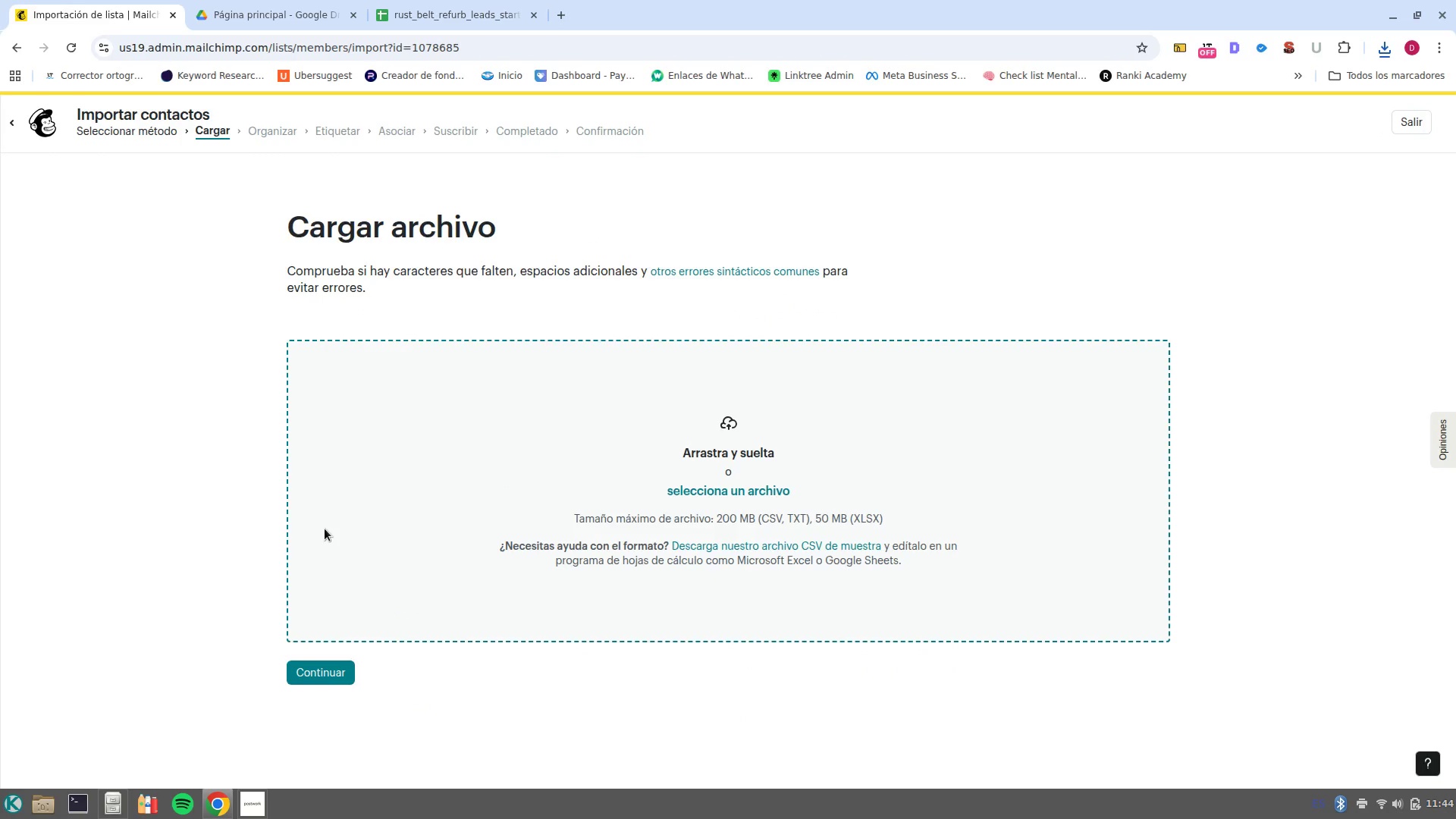 
left_click([1379, 55])
 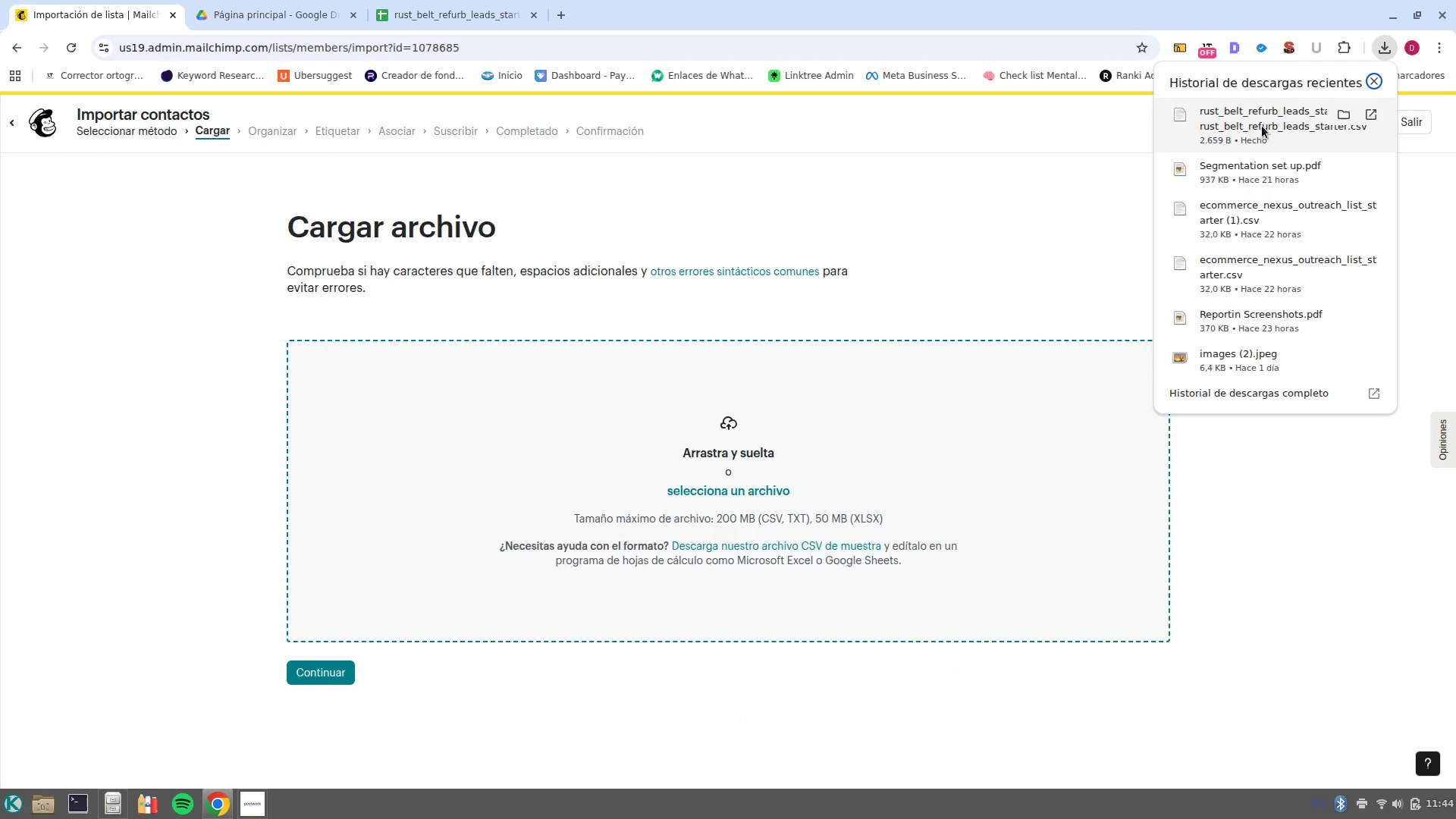 
left_click_drag(start_coordinate=[1262, 126], to_coordinate=[825, 479])
 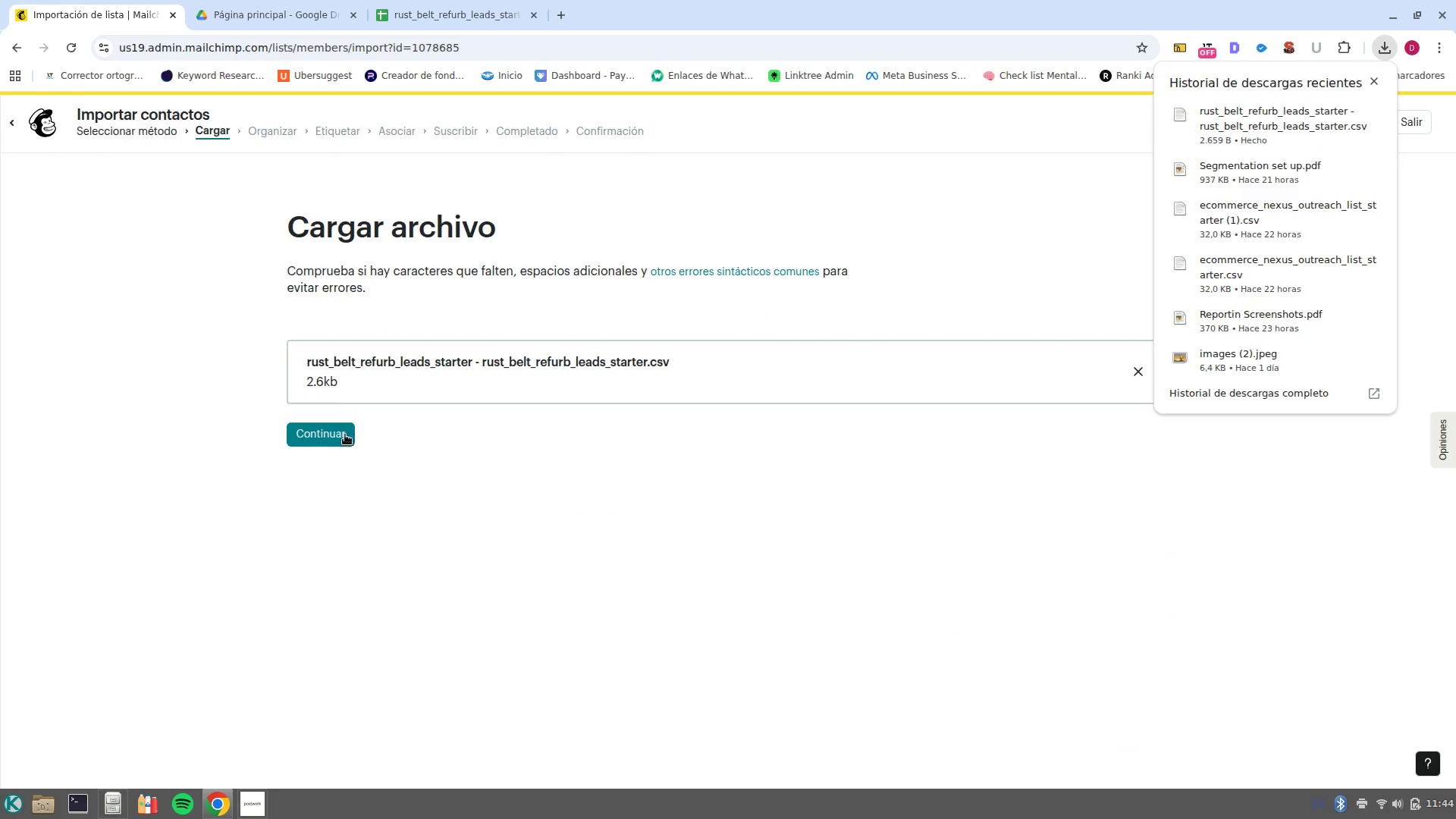 
left_click([345, 435])
 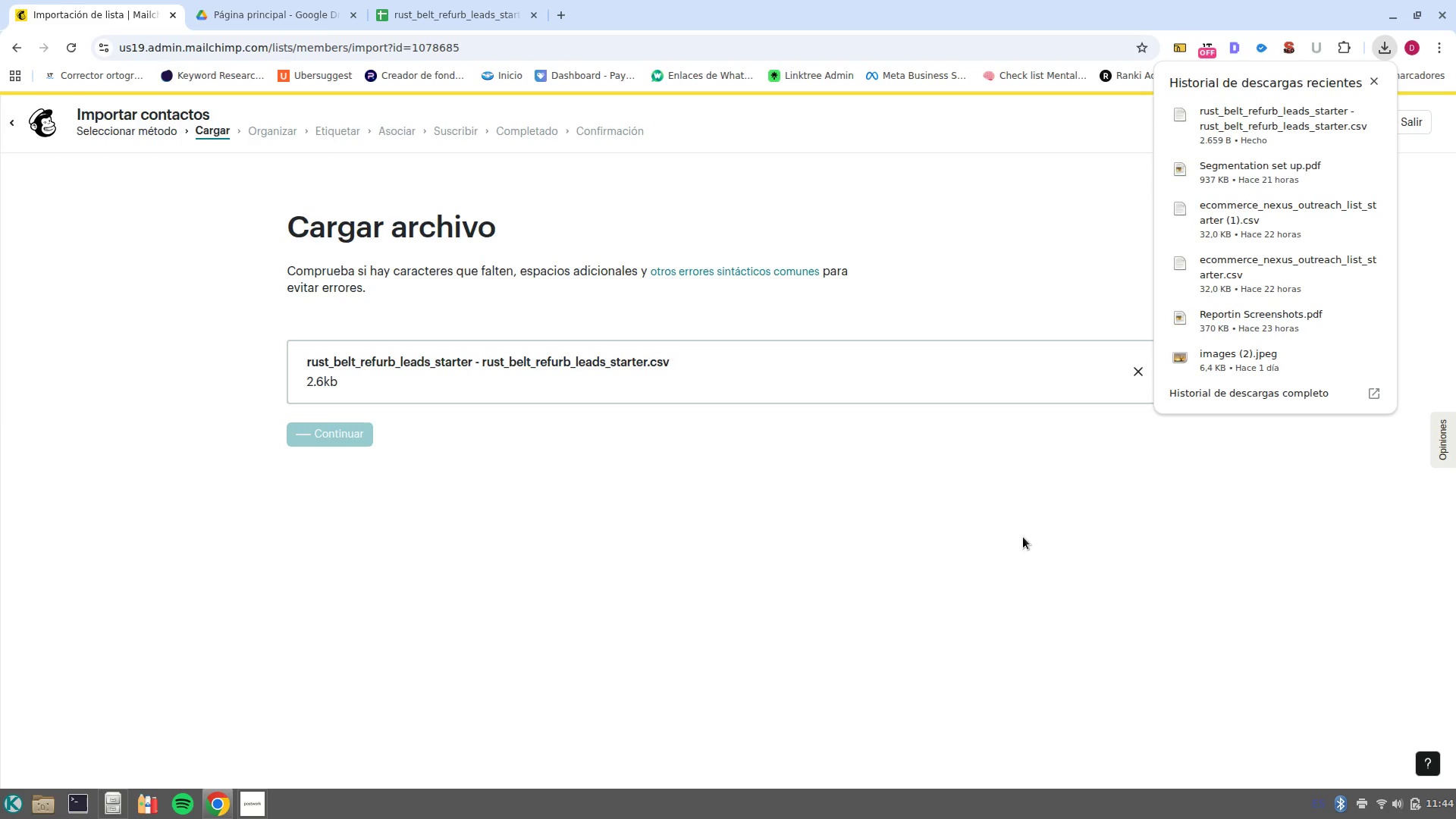 
left_click([1023, 537])
 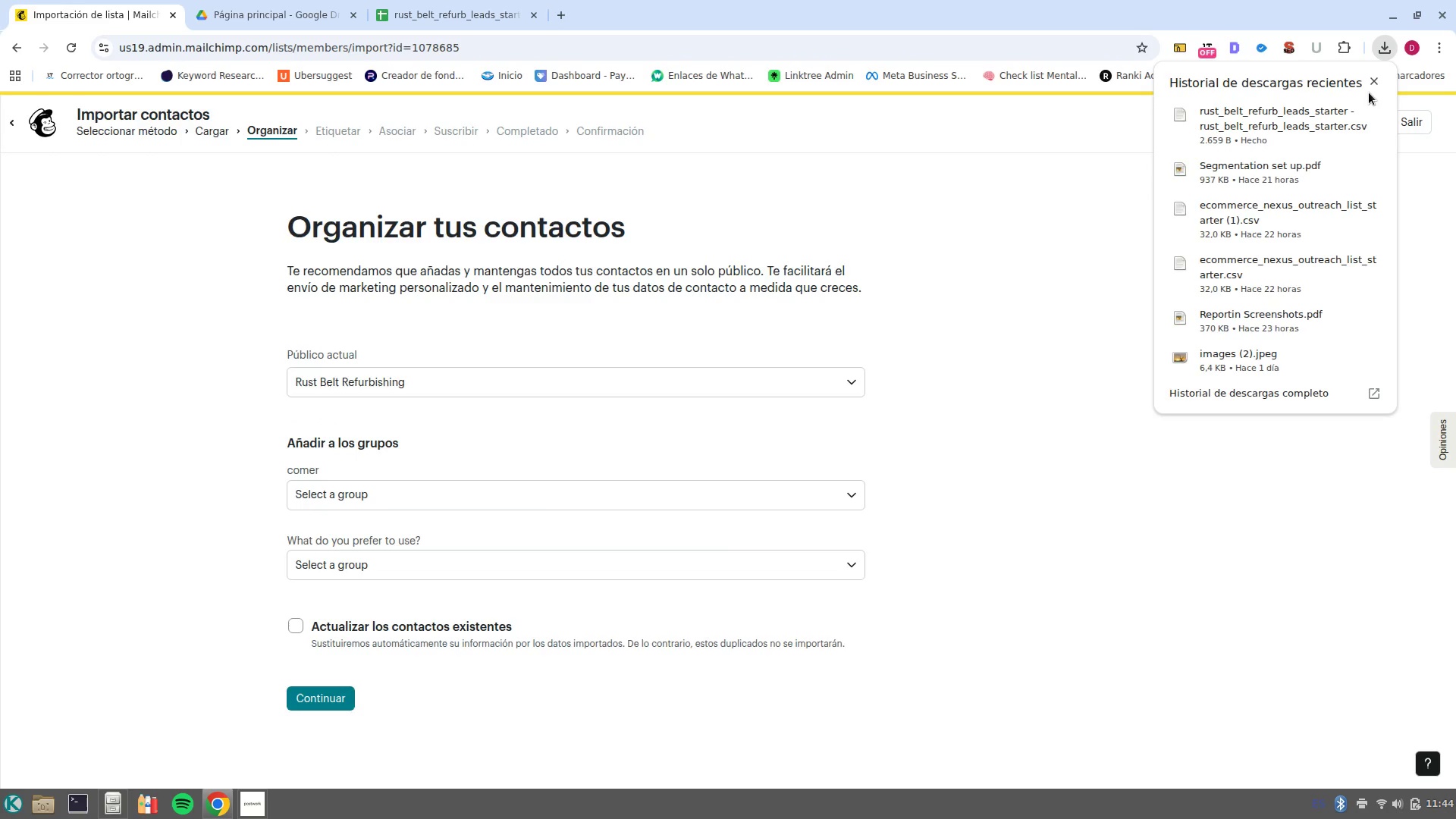 
left_click([1375, 81])
 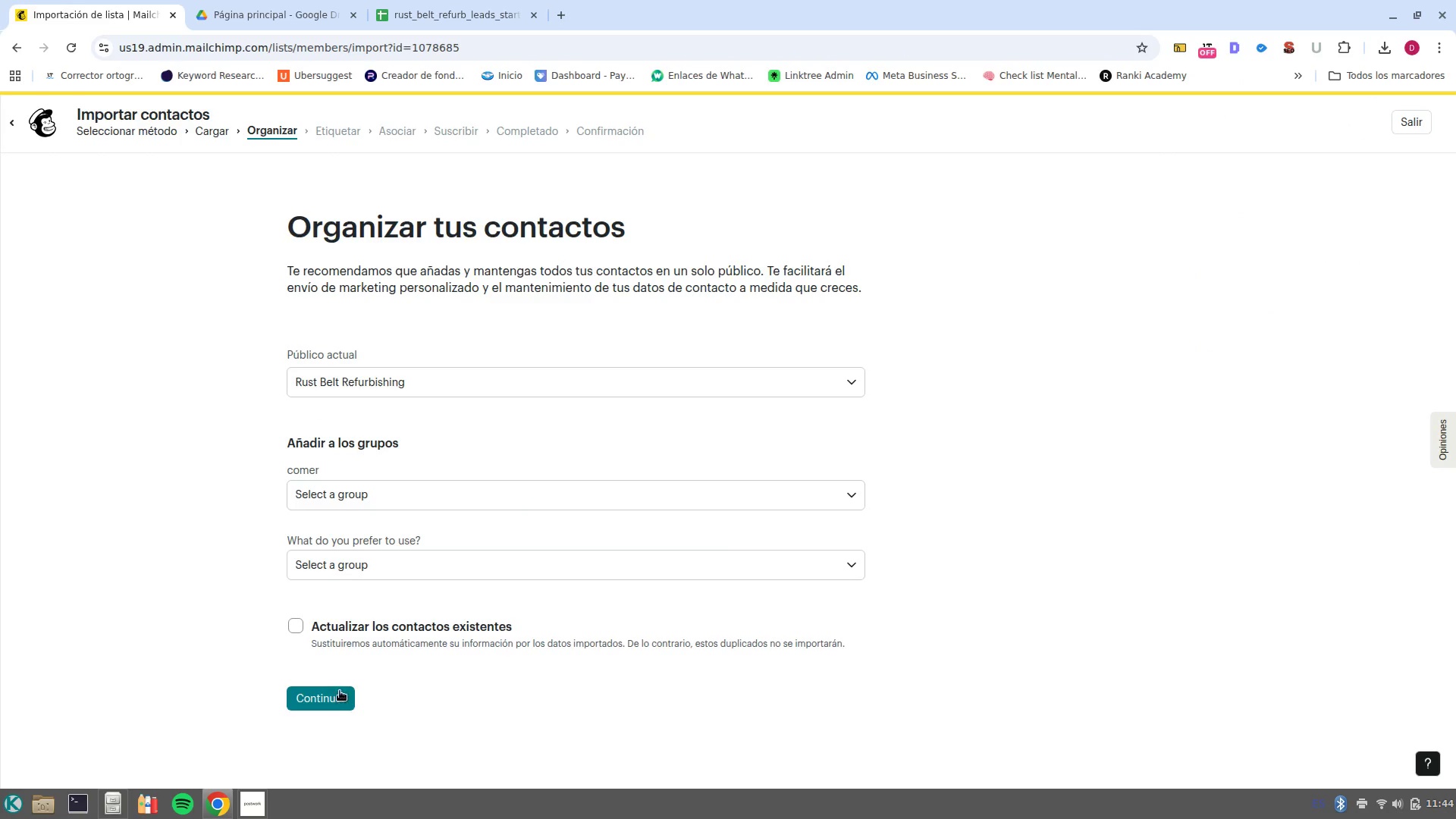 
left_click([340, 699])
 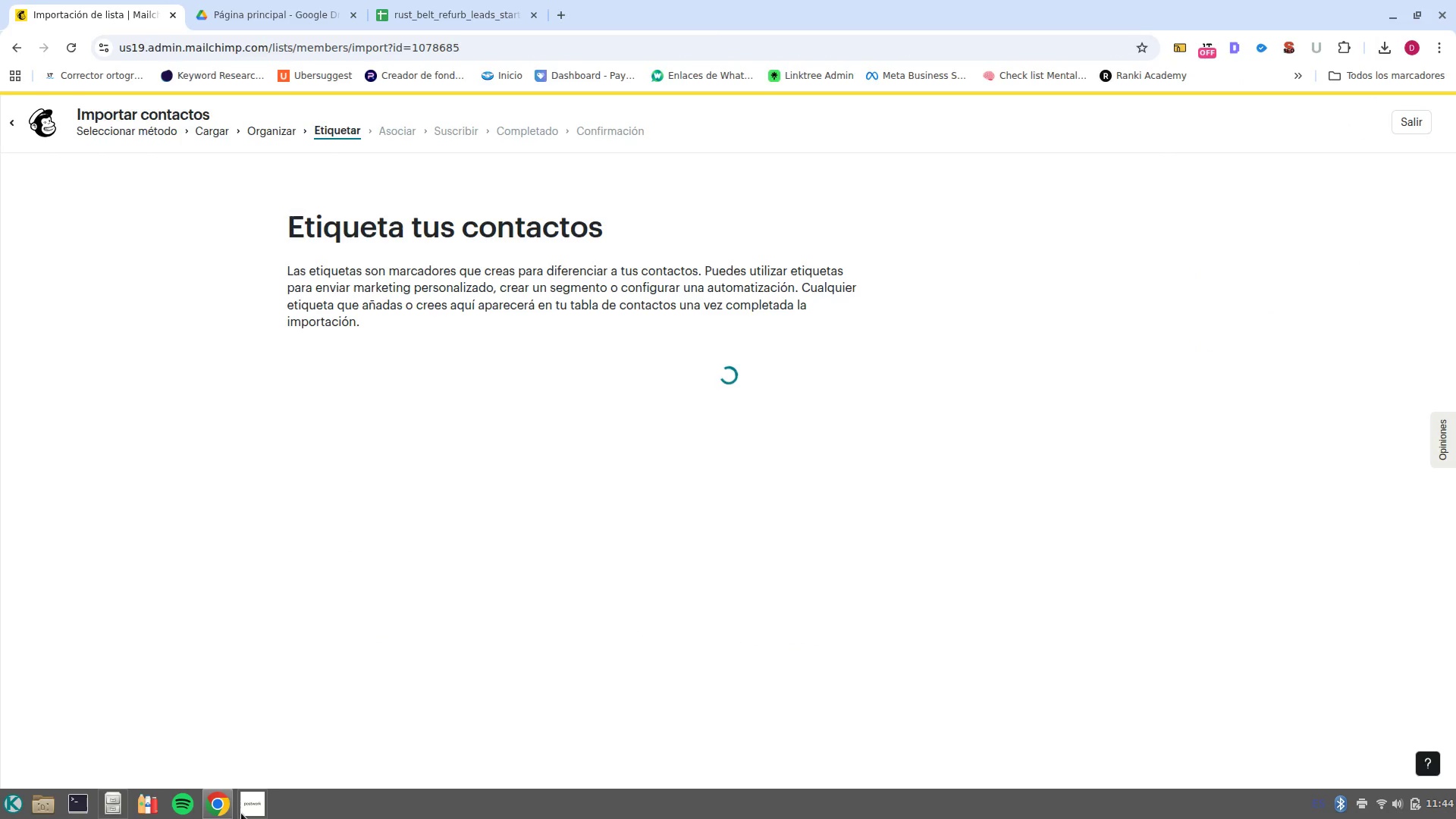 
left_click([250, 817])